 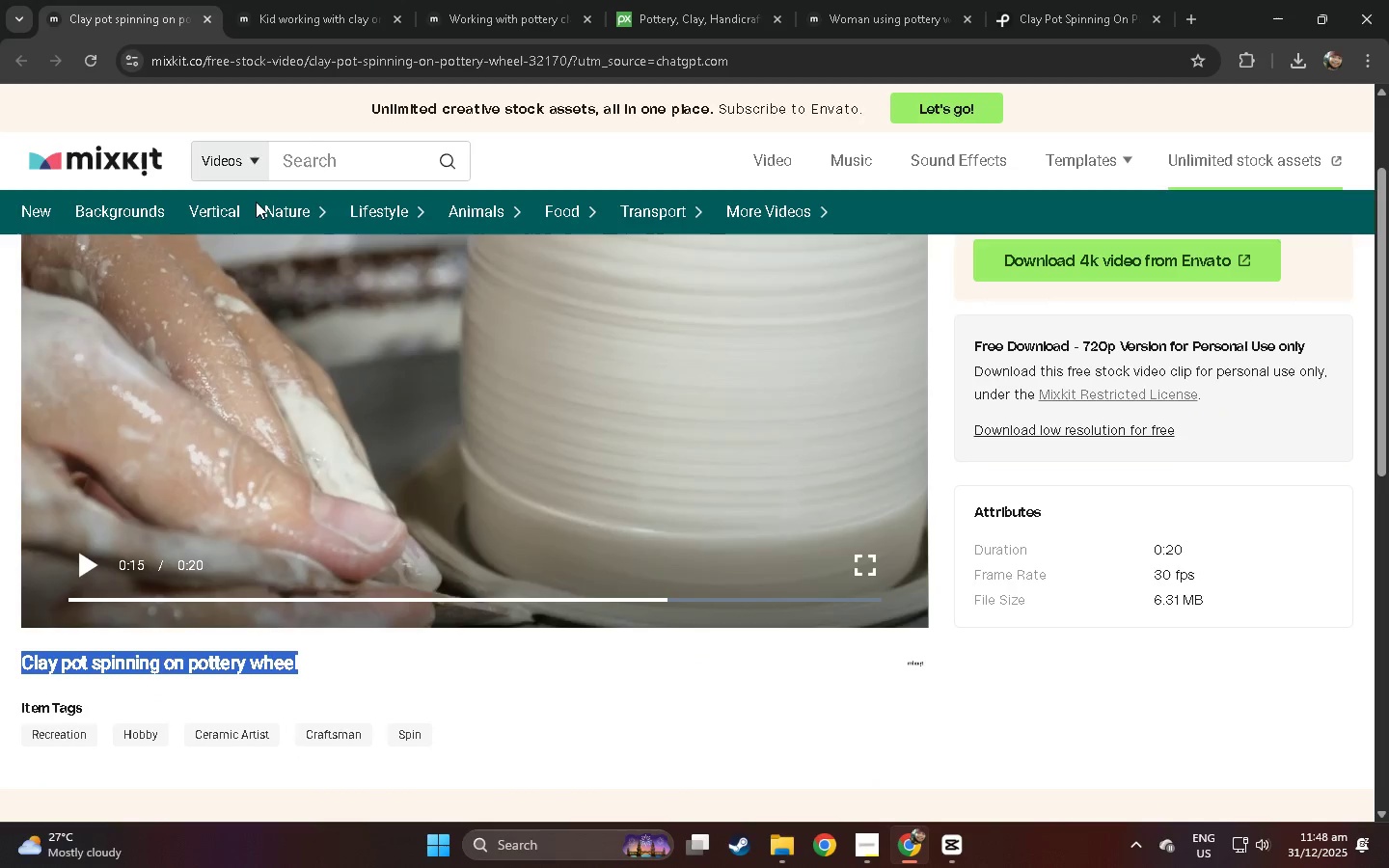 
scroll: coordinate [1091, 365], scroll_direction: up, amount: 4.0
 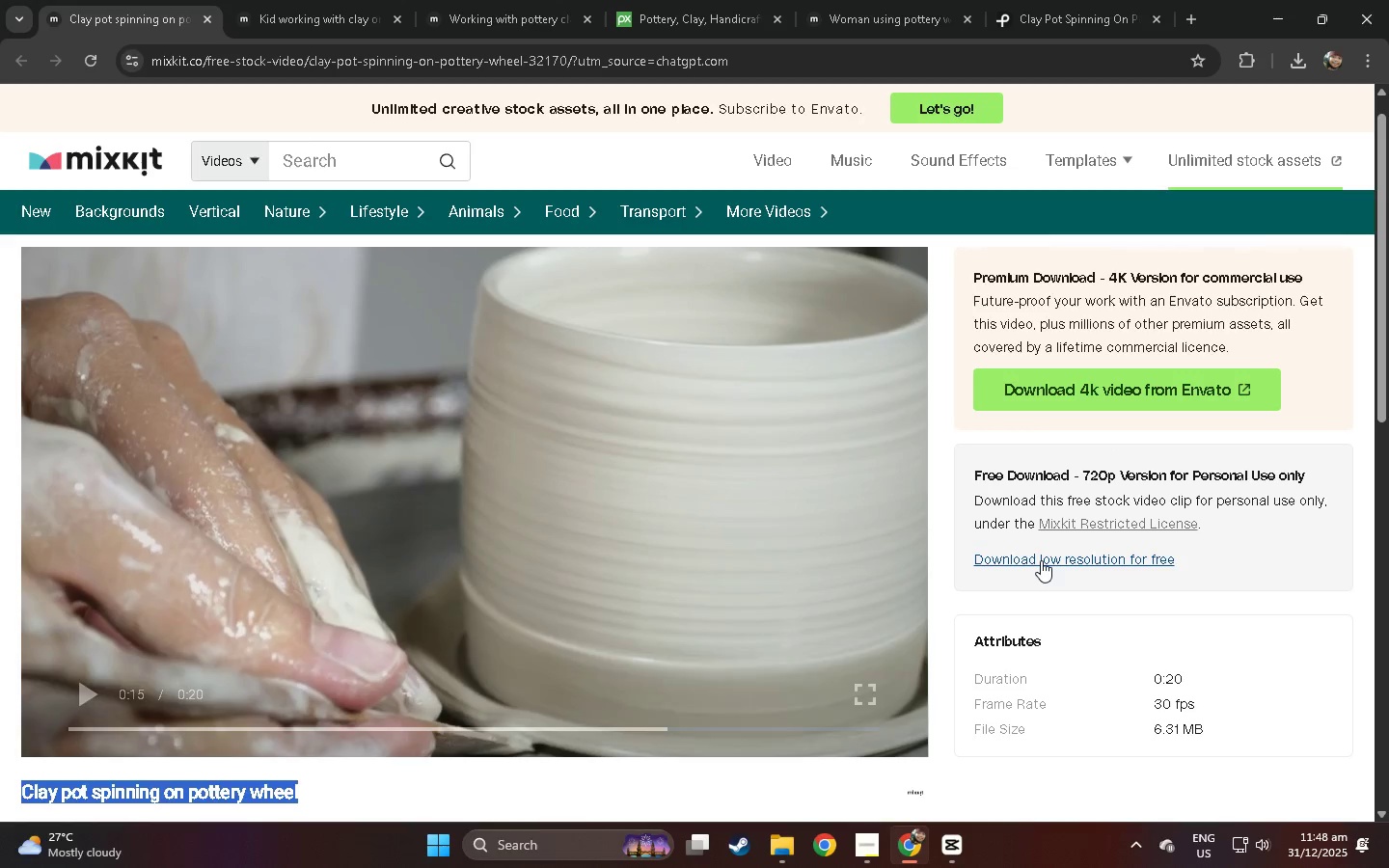 
left_click([1041, 560])
 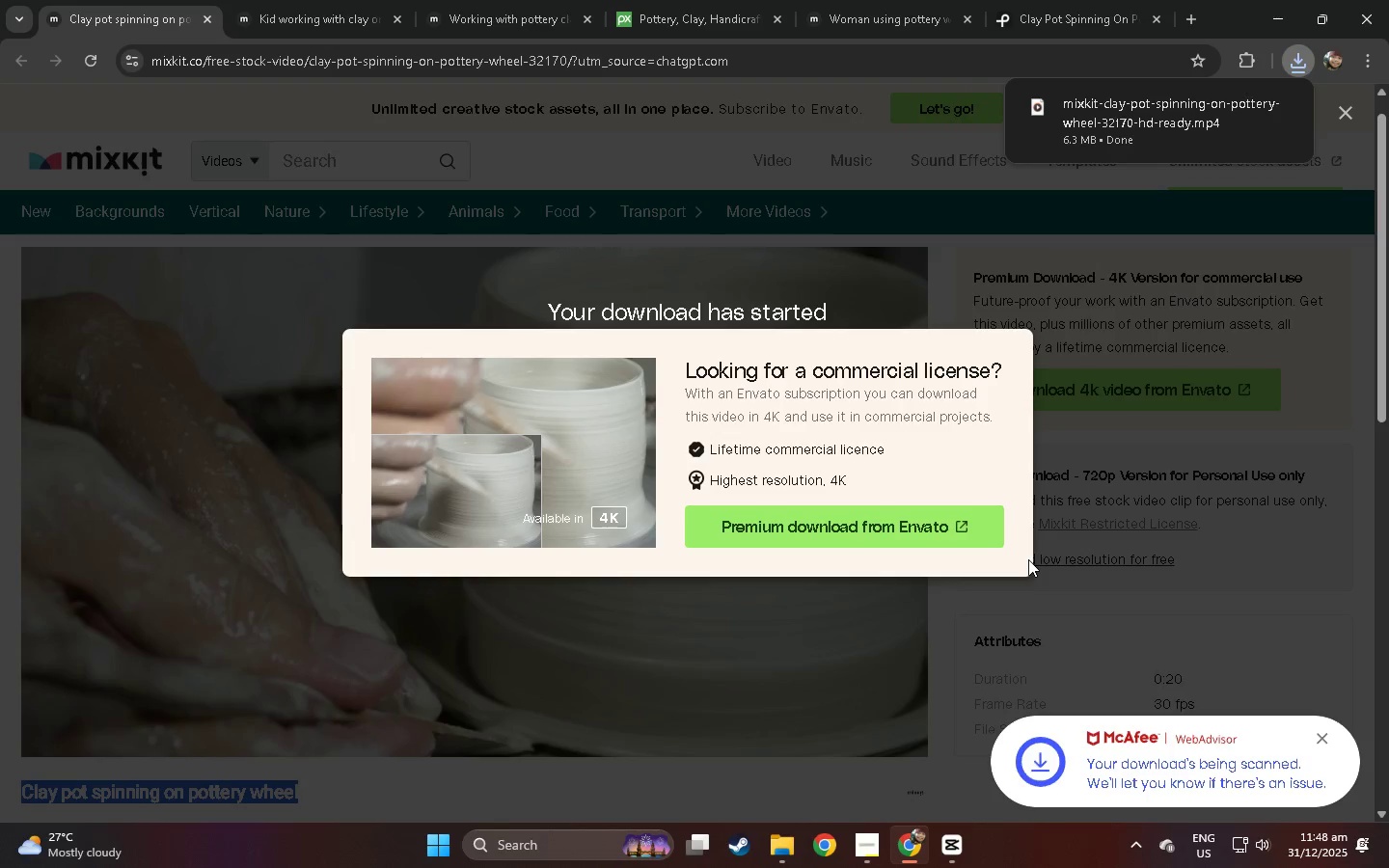 
left_click([854, 597])
 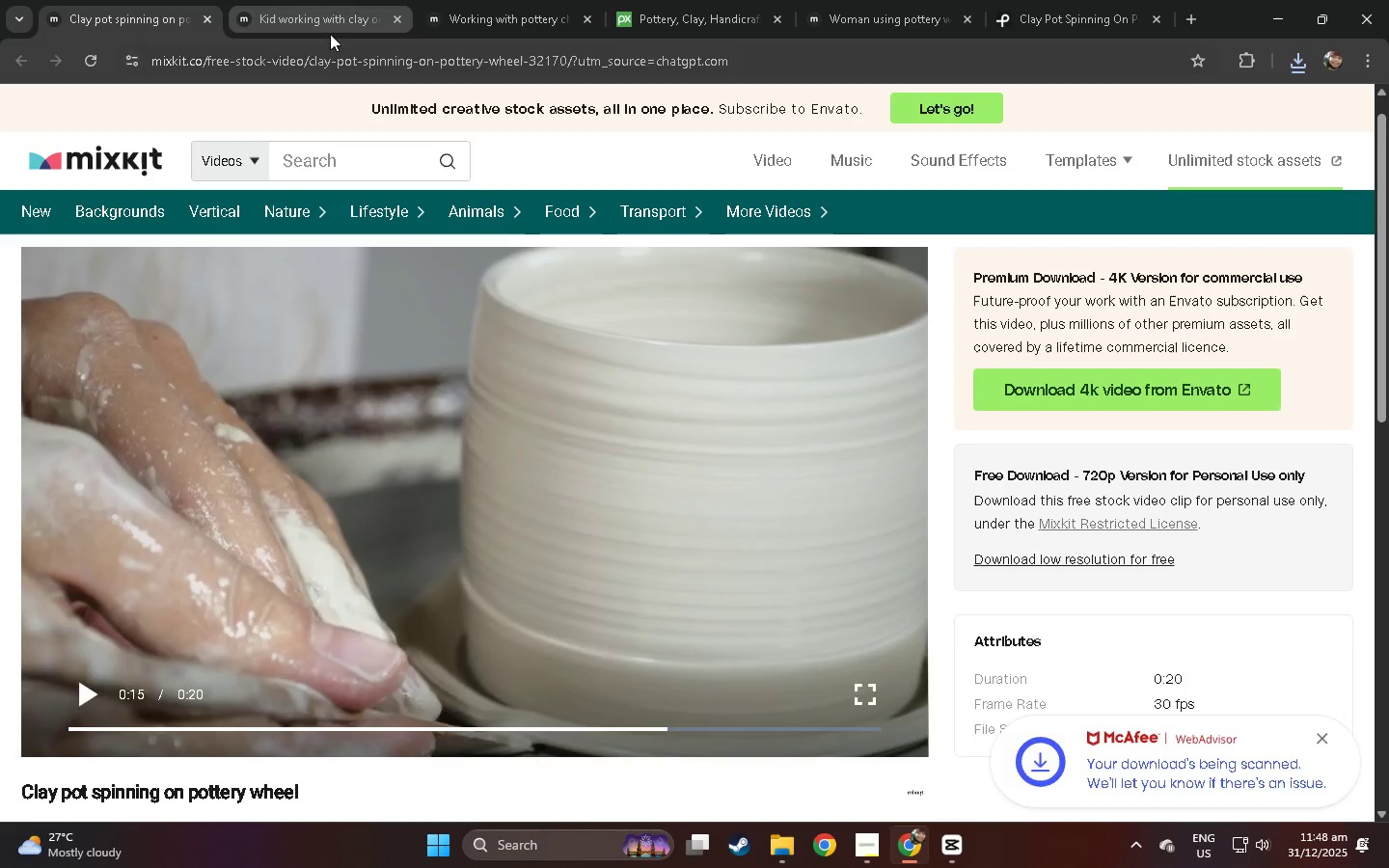 
left_click([254, 10])
 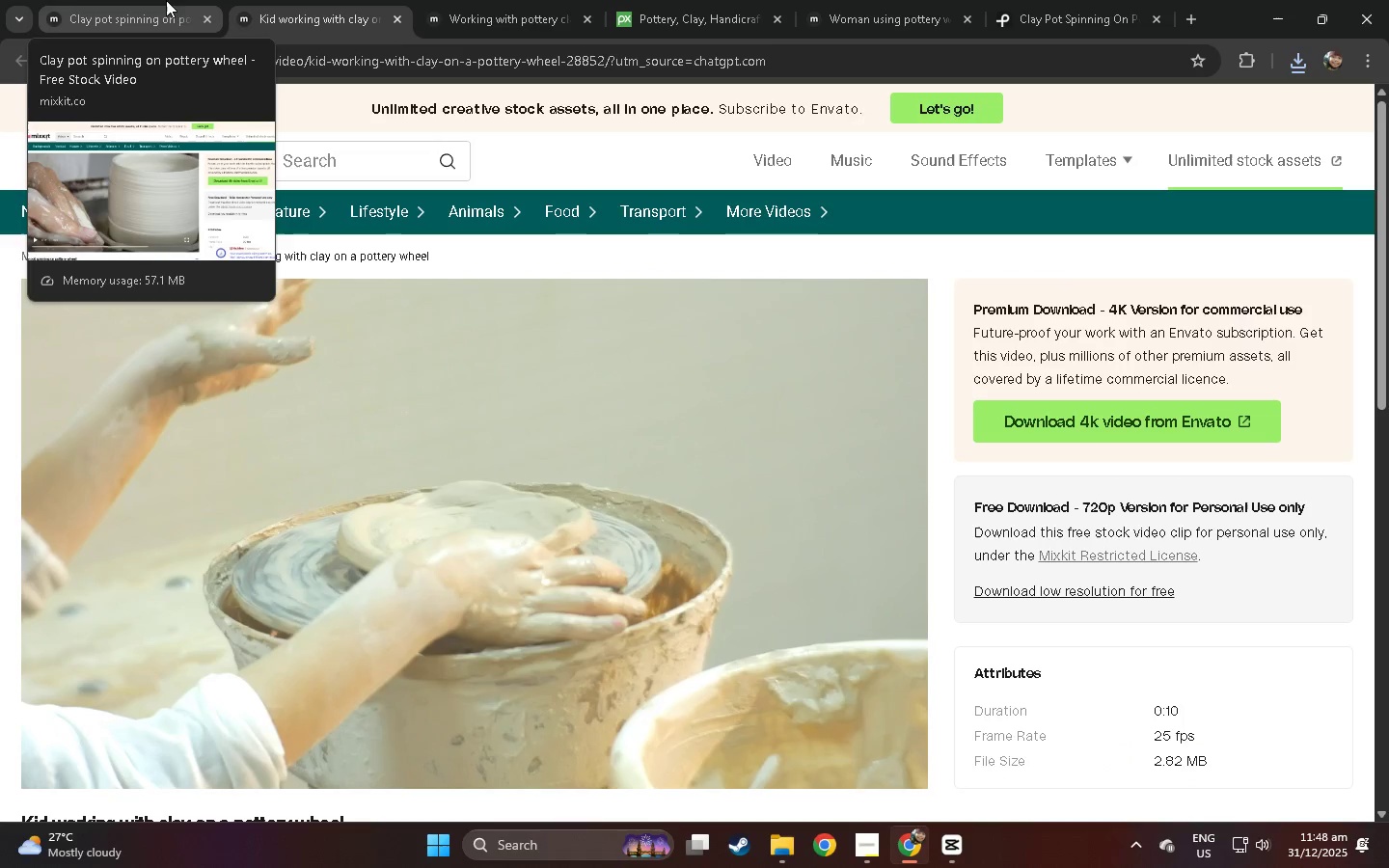 
left_click([284, 0])
 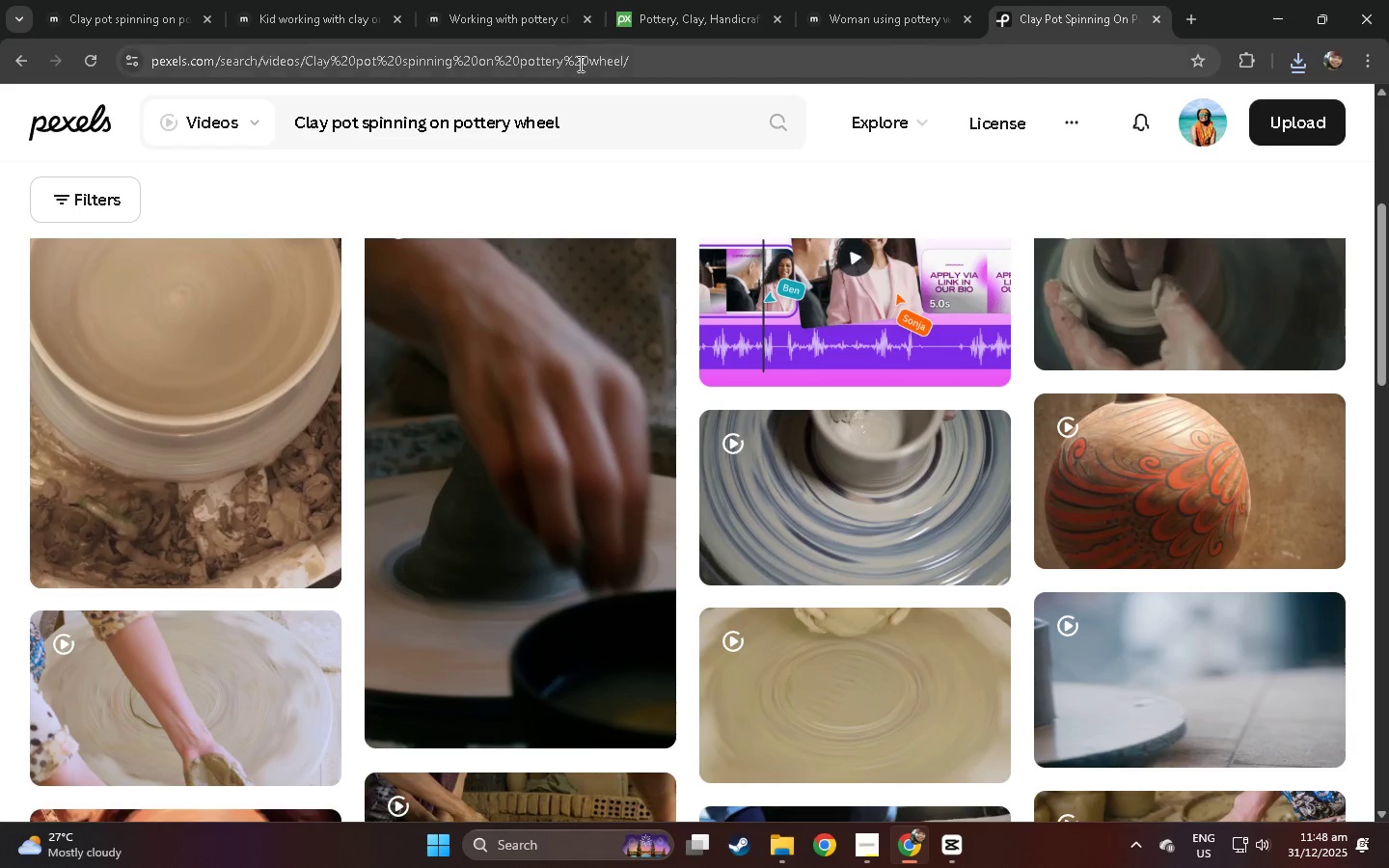 
left_click([164, 0])
 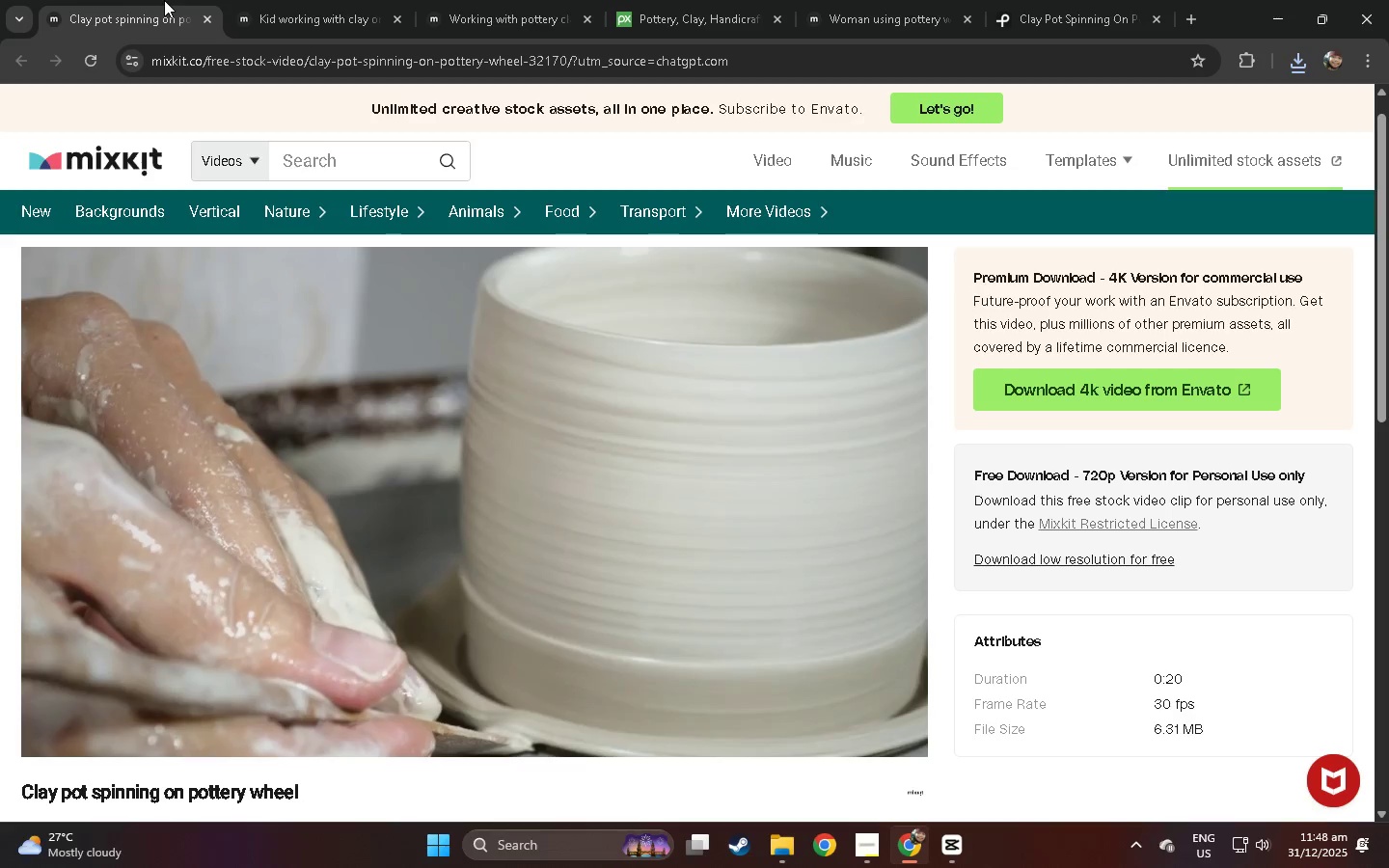 
key(Control+W)
 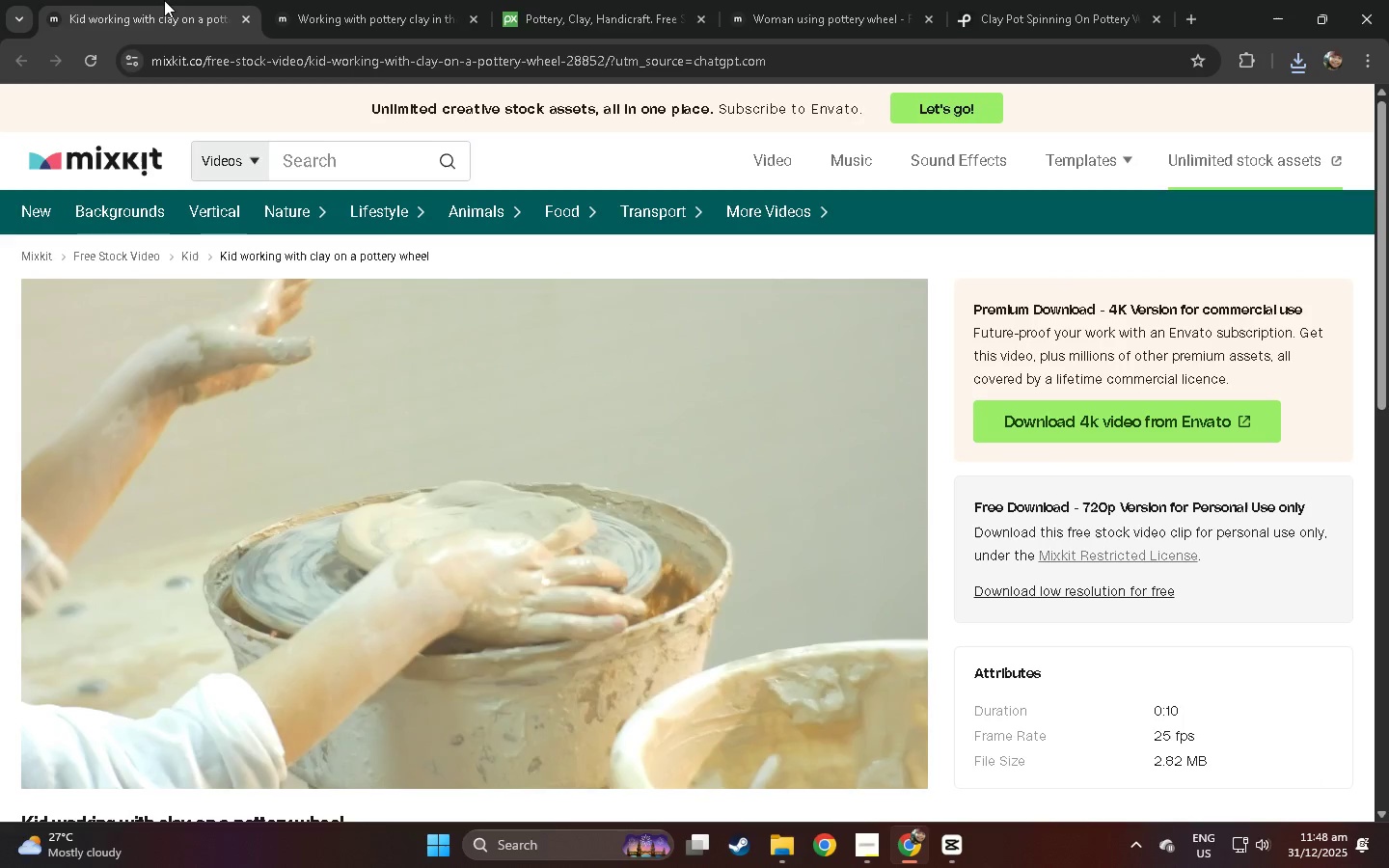 
key(Control+W)
 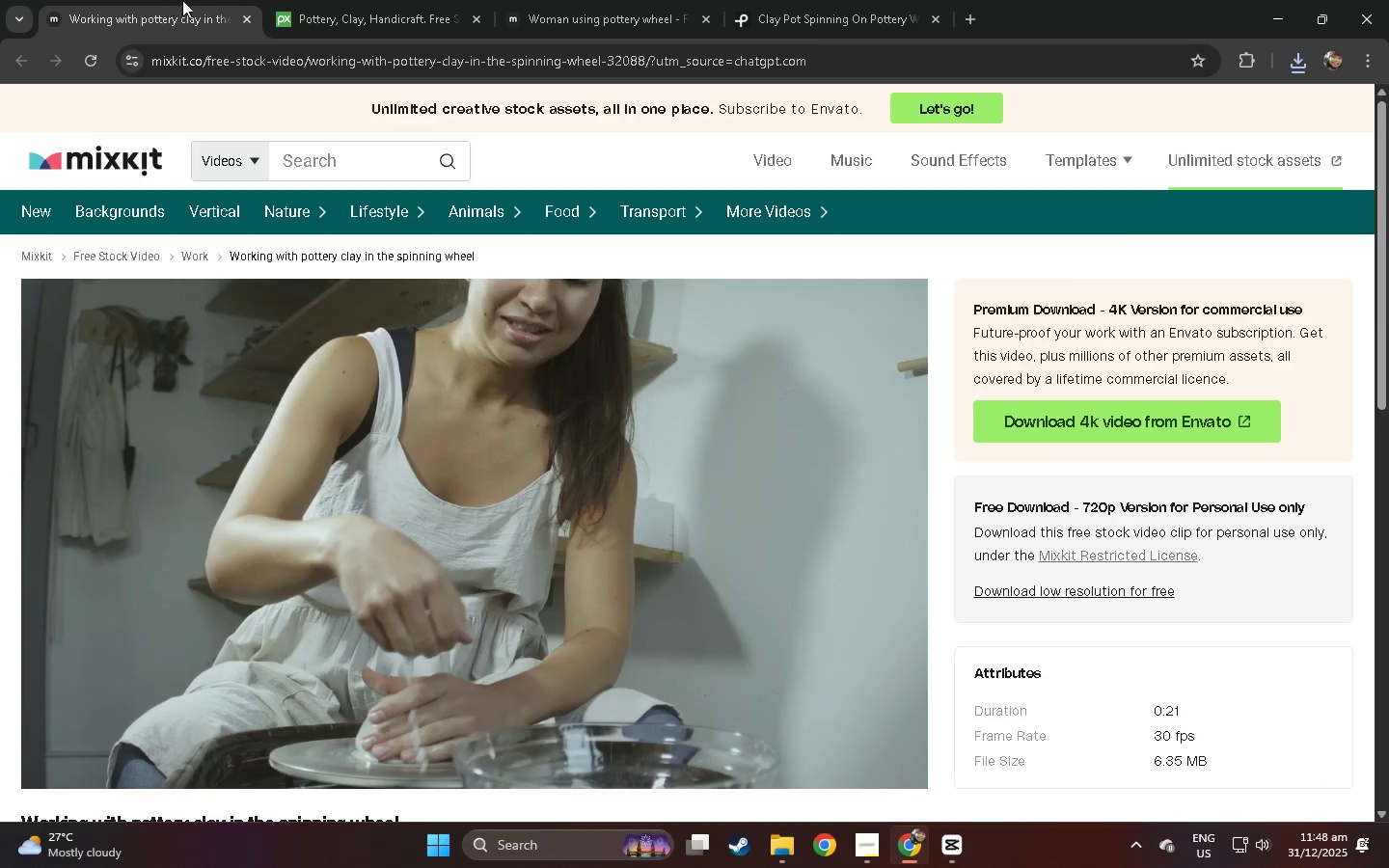 
key(Control+W)
 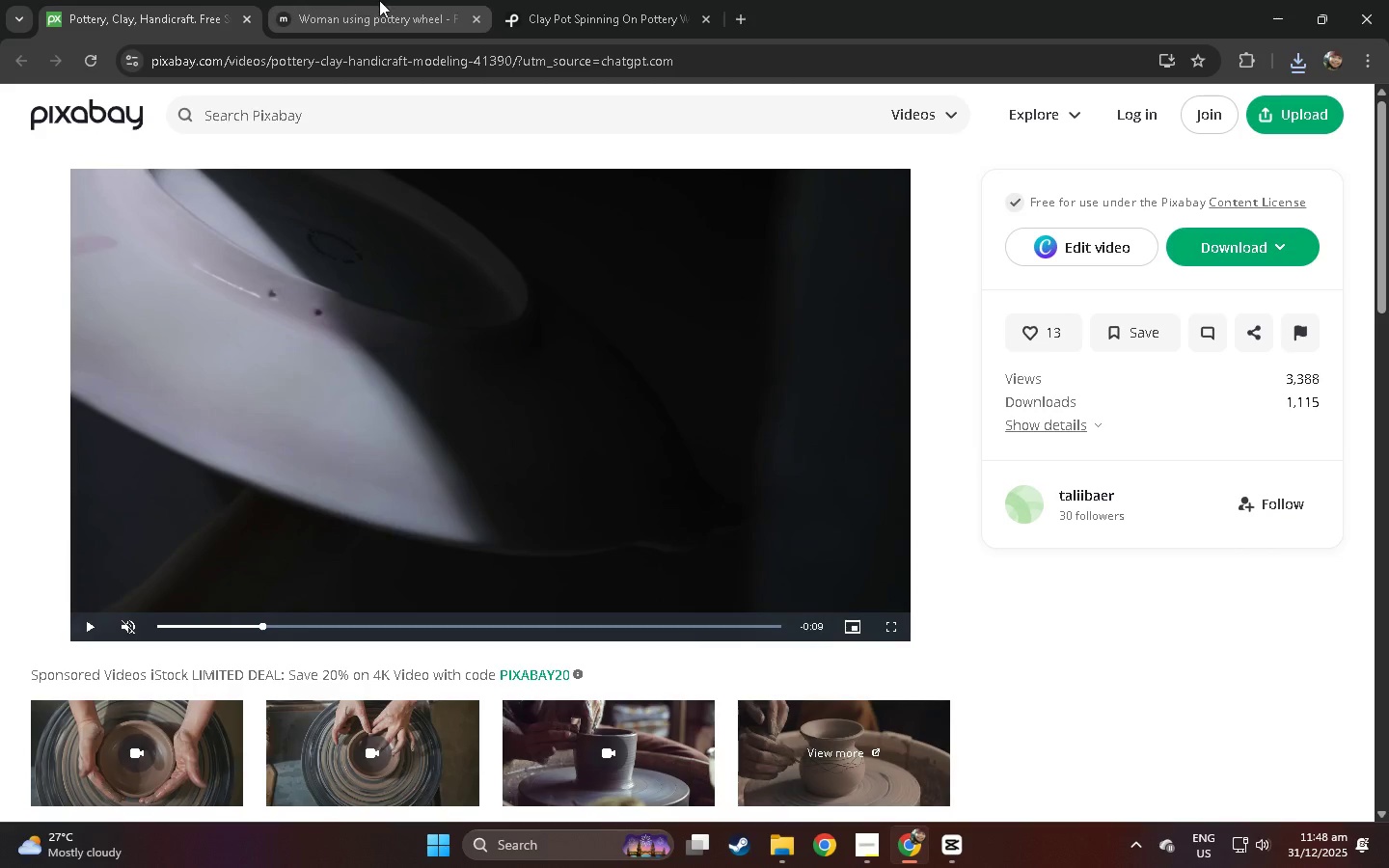 
key(Control+W)
 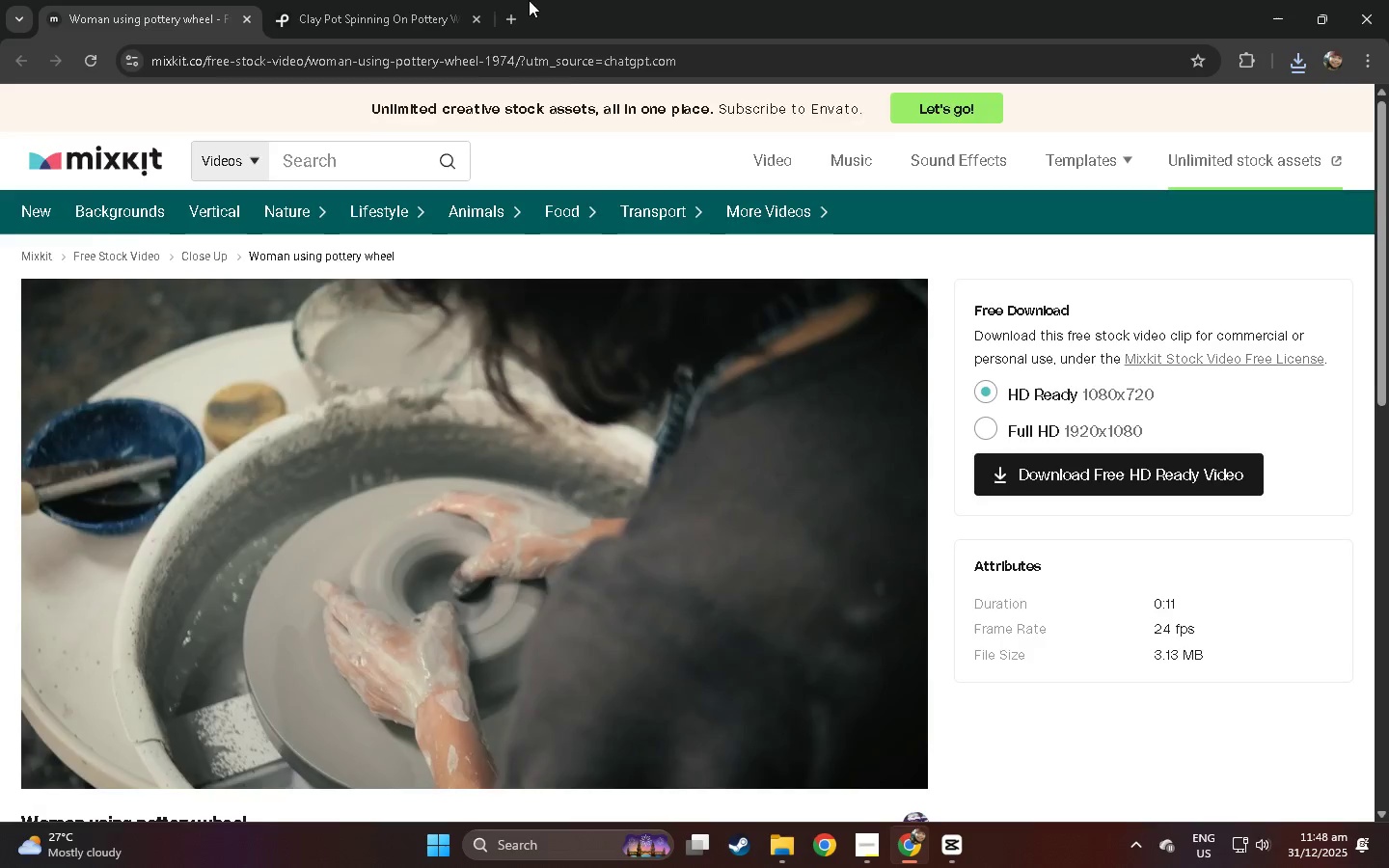 
key(Control+W)
 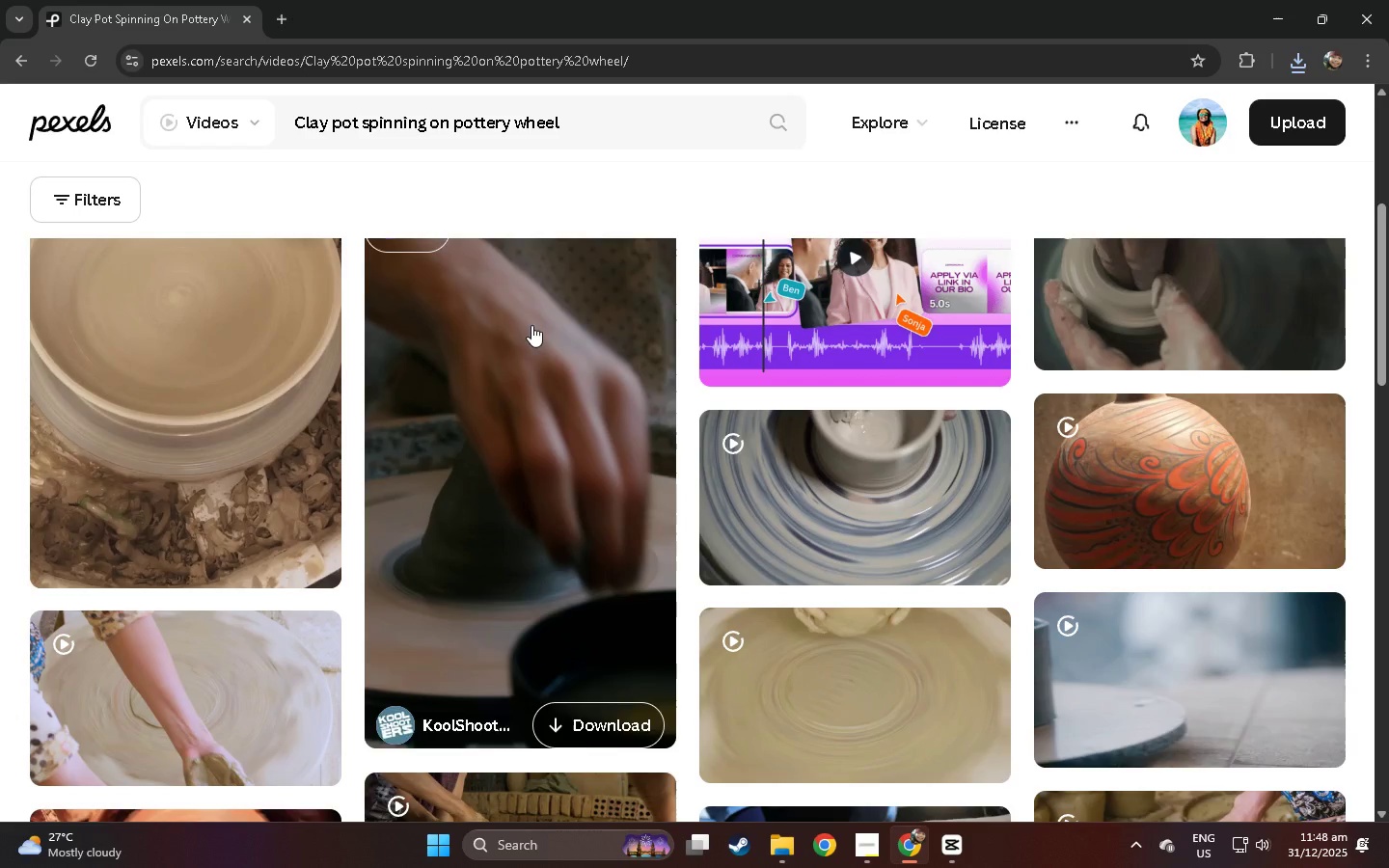 
scroll: coordinate [178, 380], scroll_direction: up, amount: 2.0
 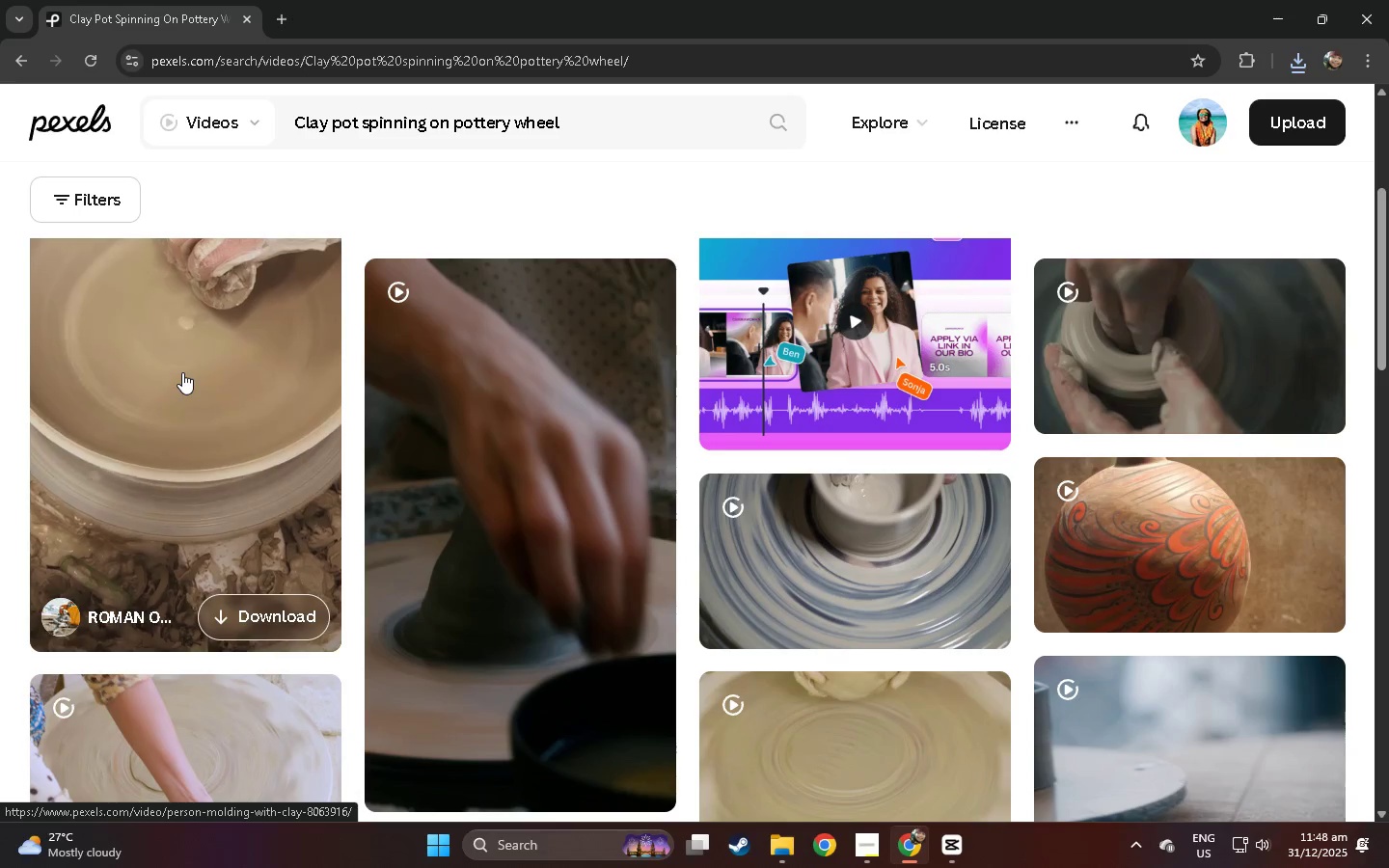 
wait(15.15)
 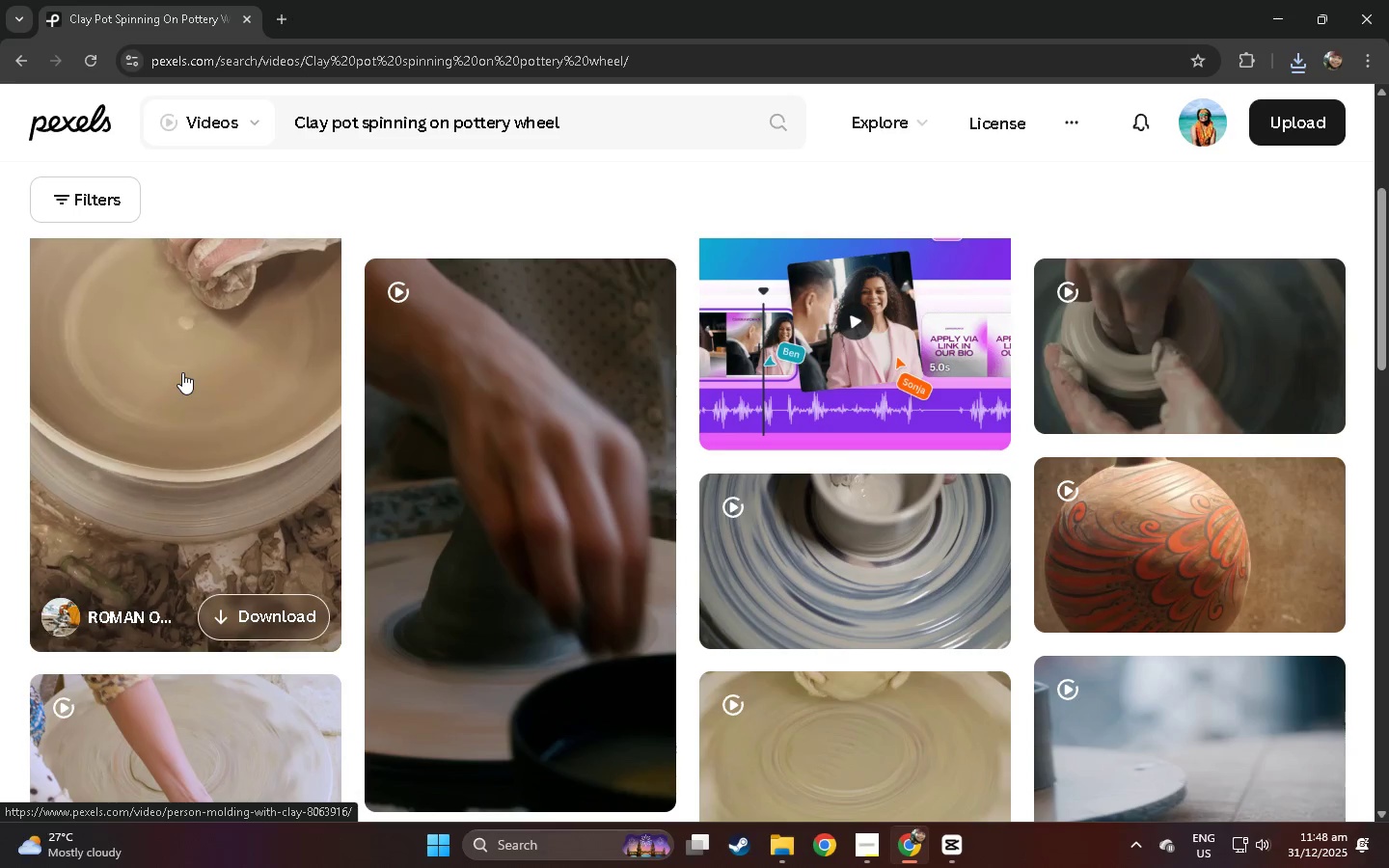 
scroll: coordinate [224, 396], scroll_direction: down, amount: 6.0
 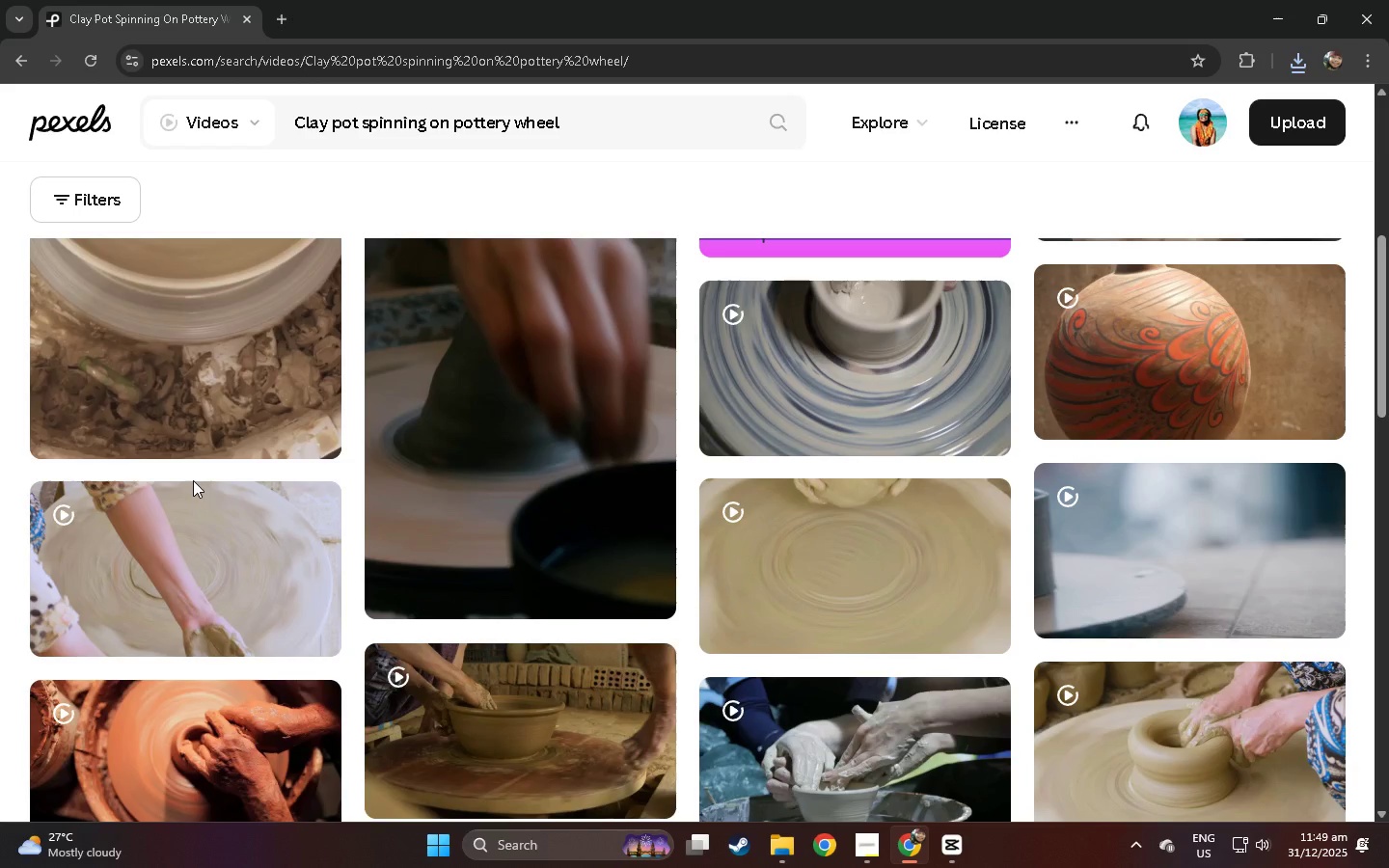 
wait(5.09)
 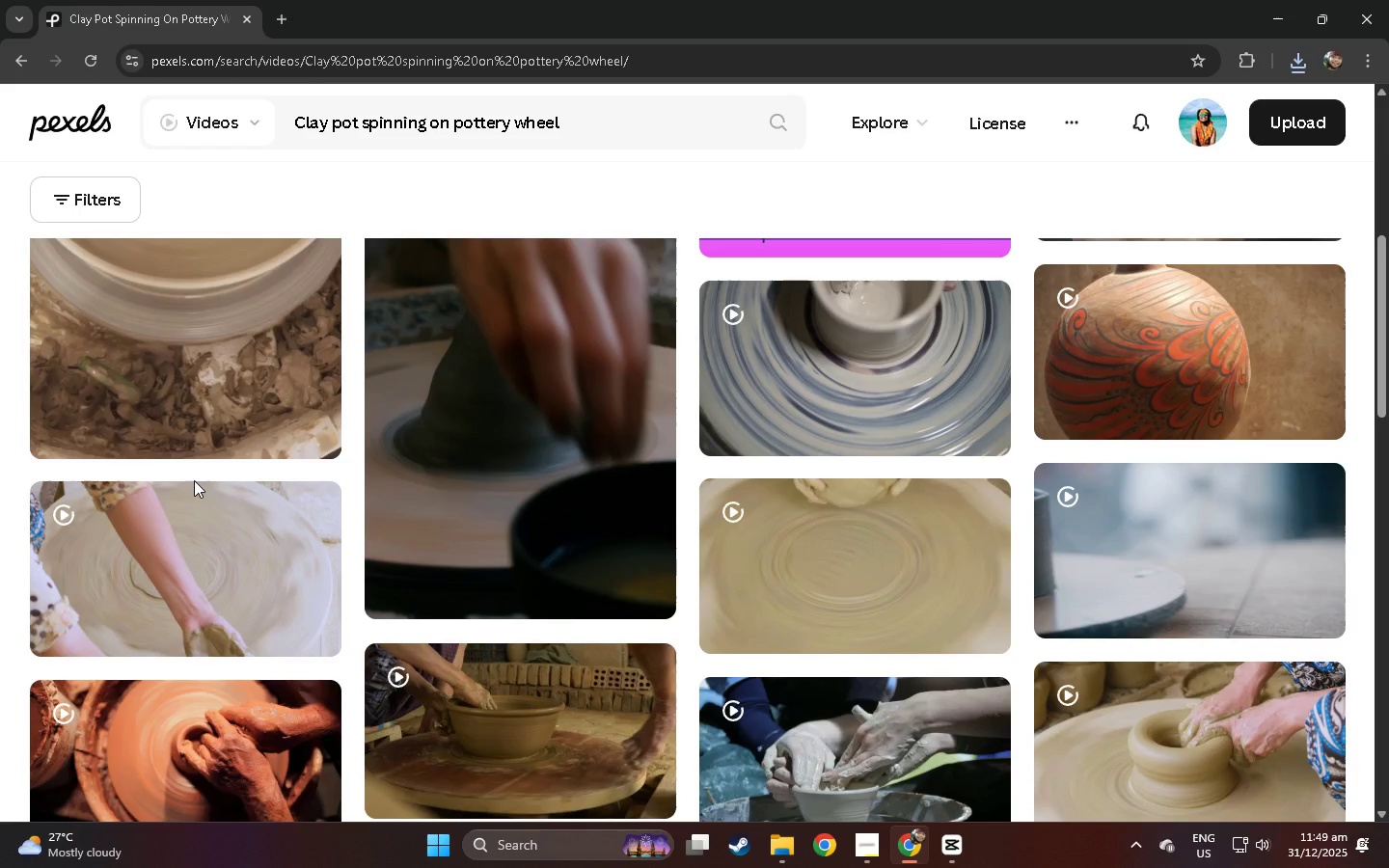 
scroll: coordinate [196, 429], scroll_direction: up, amount: 9.0
 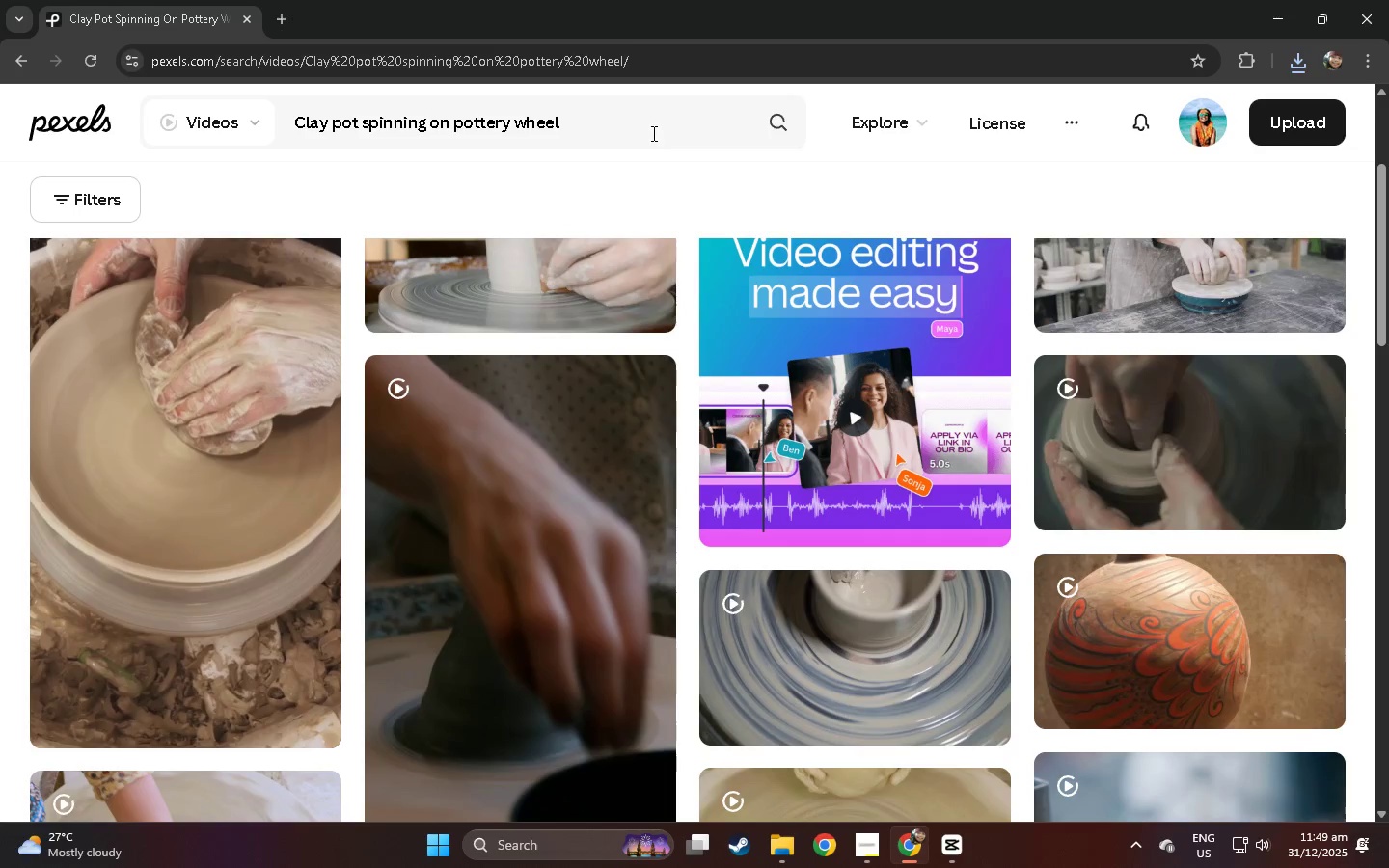 
left_click_drag(start_coordinate=[628, 136], to_coordinate=[334, 147])
 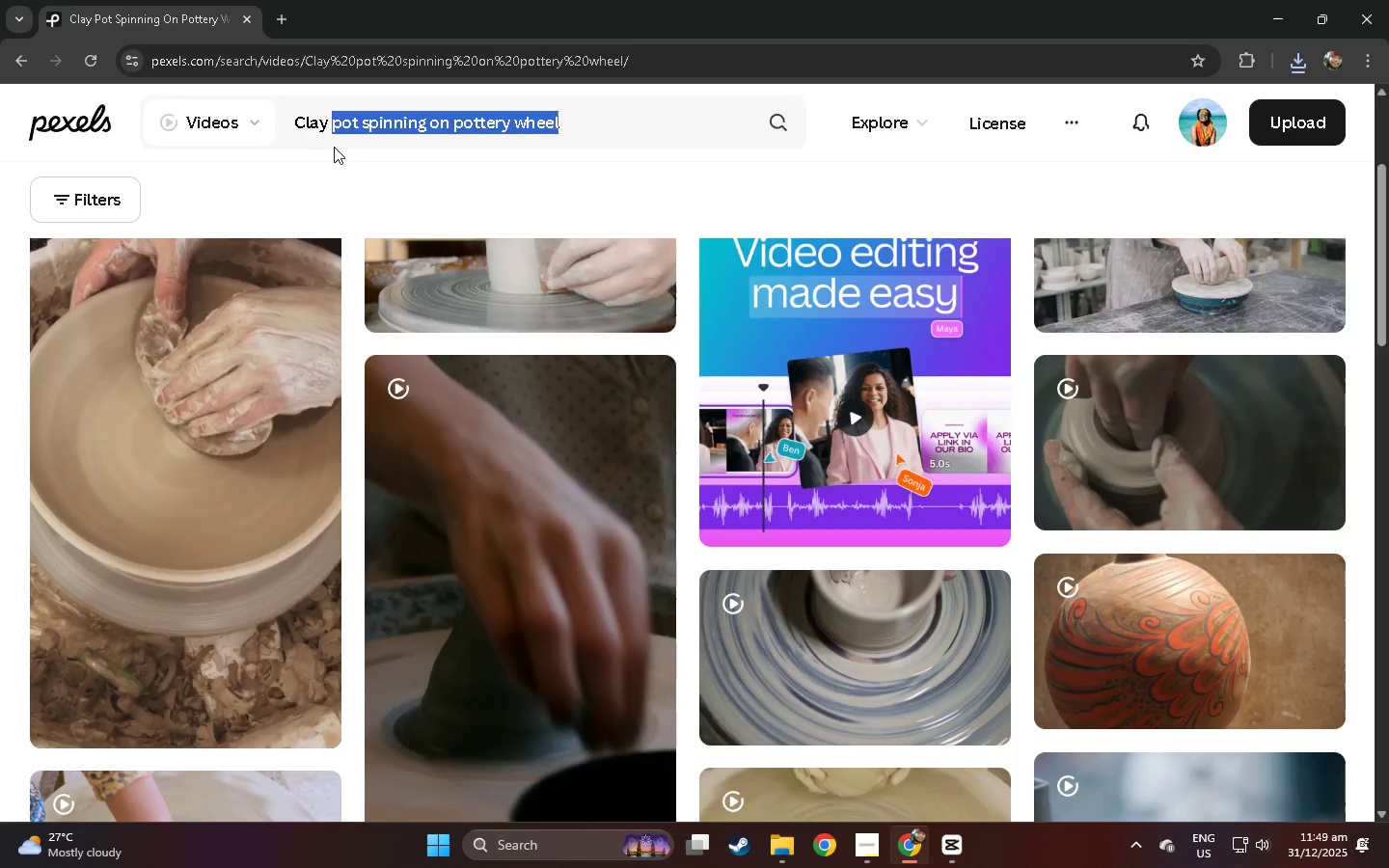 
type(slap onto wheel)
 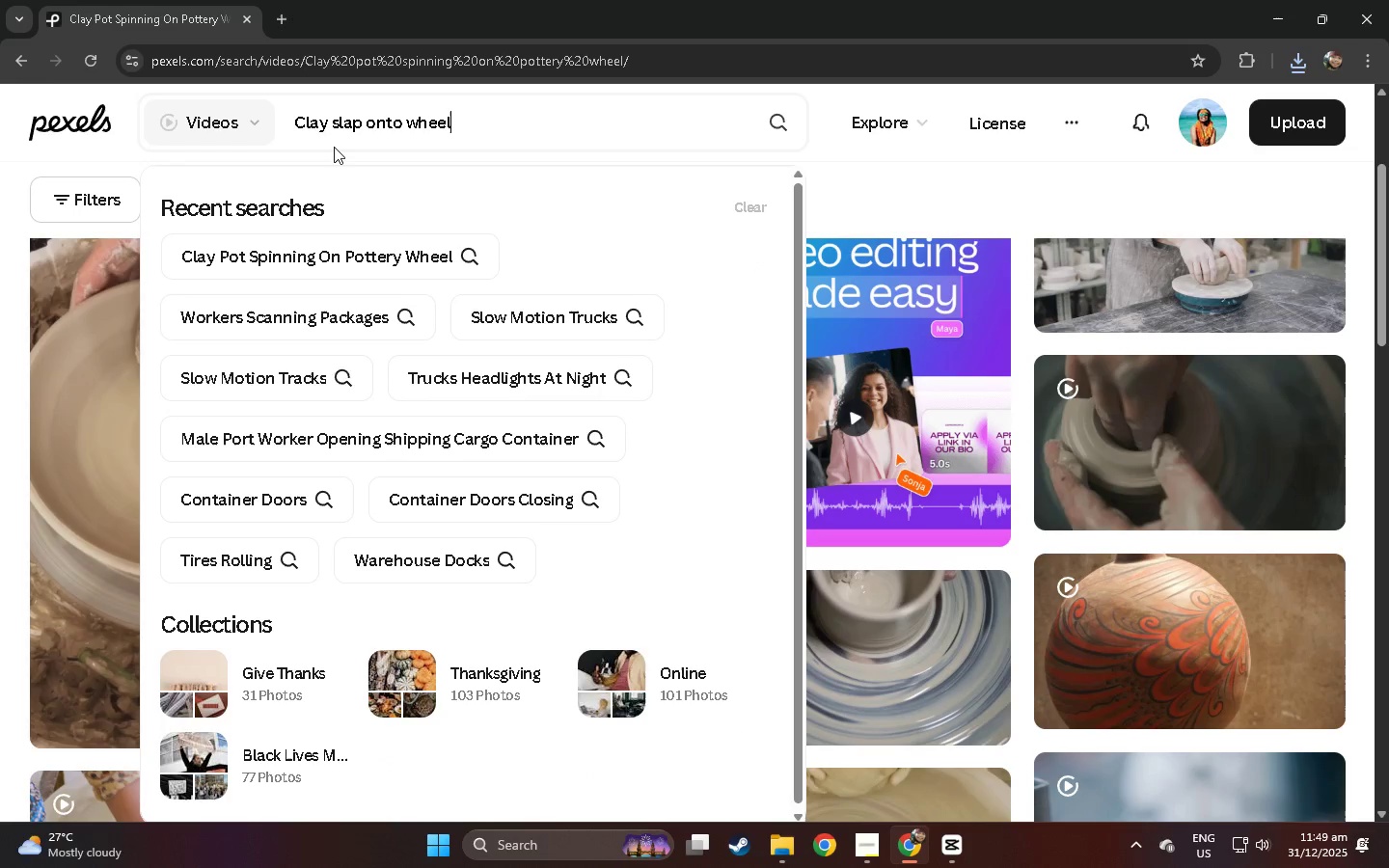 
key(Enter)
 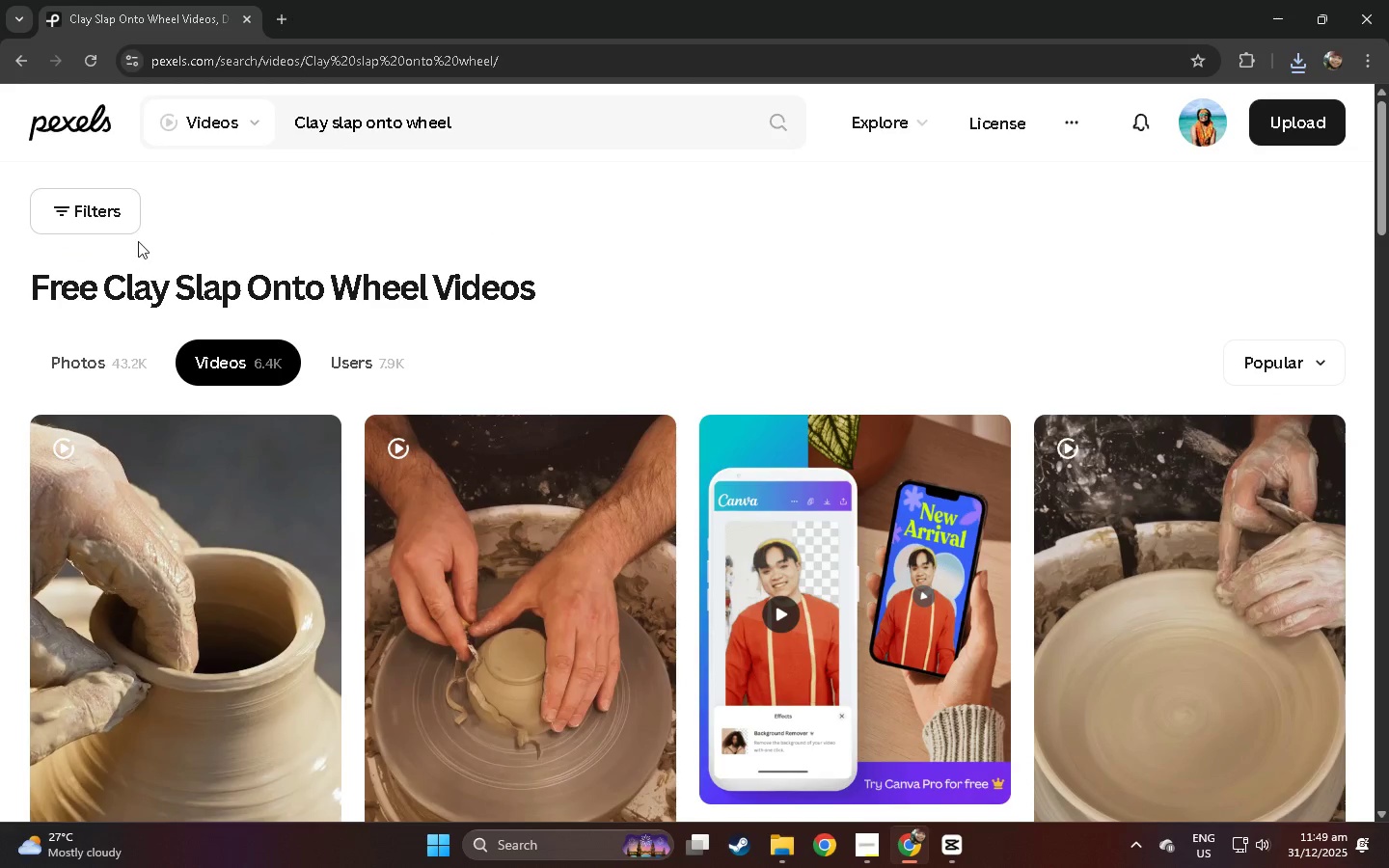 
scroll: coordinate [190, 365], scroll_direction: down, amount: 33.0
 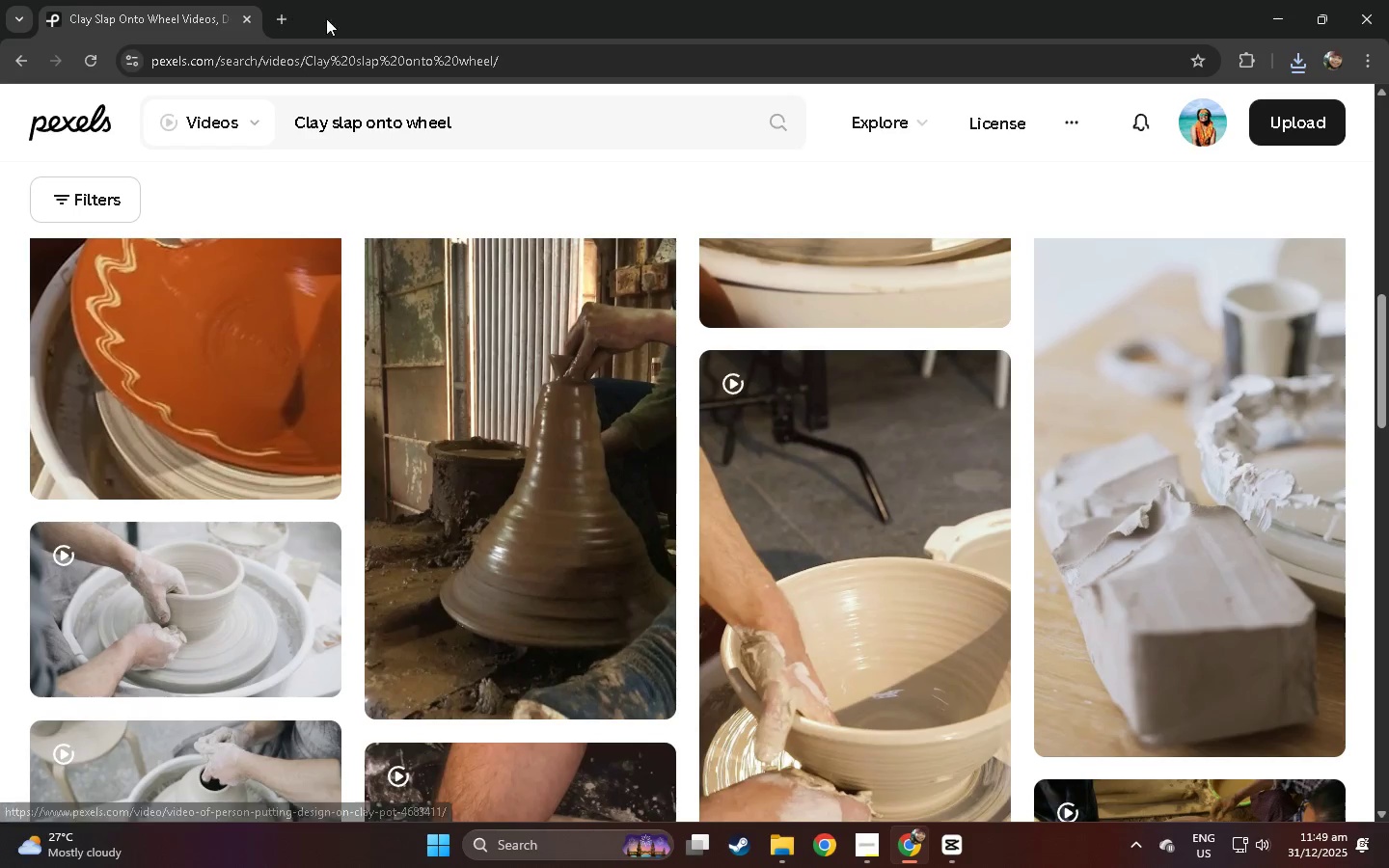 
double_click([286, 56])
 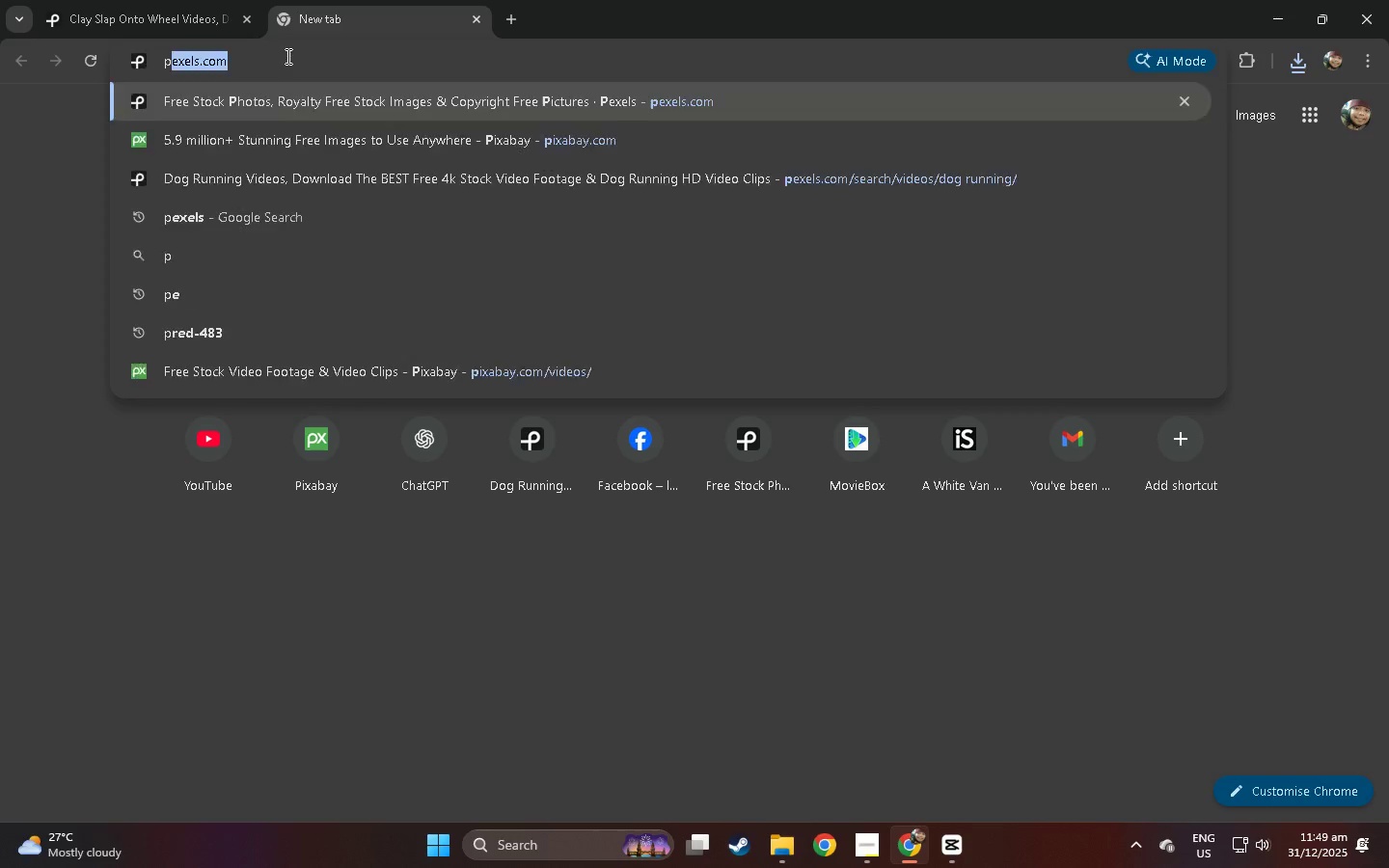 
type(pexel)
 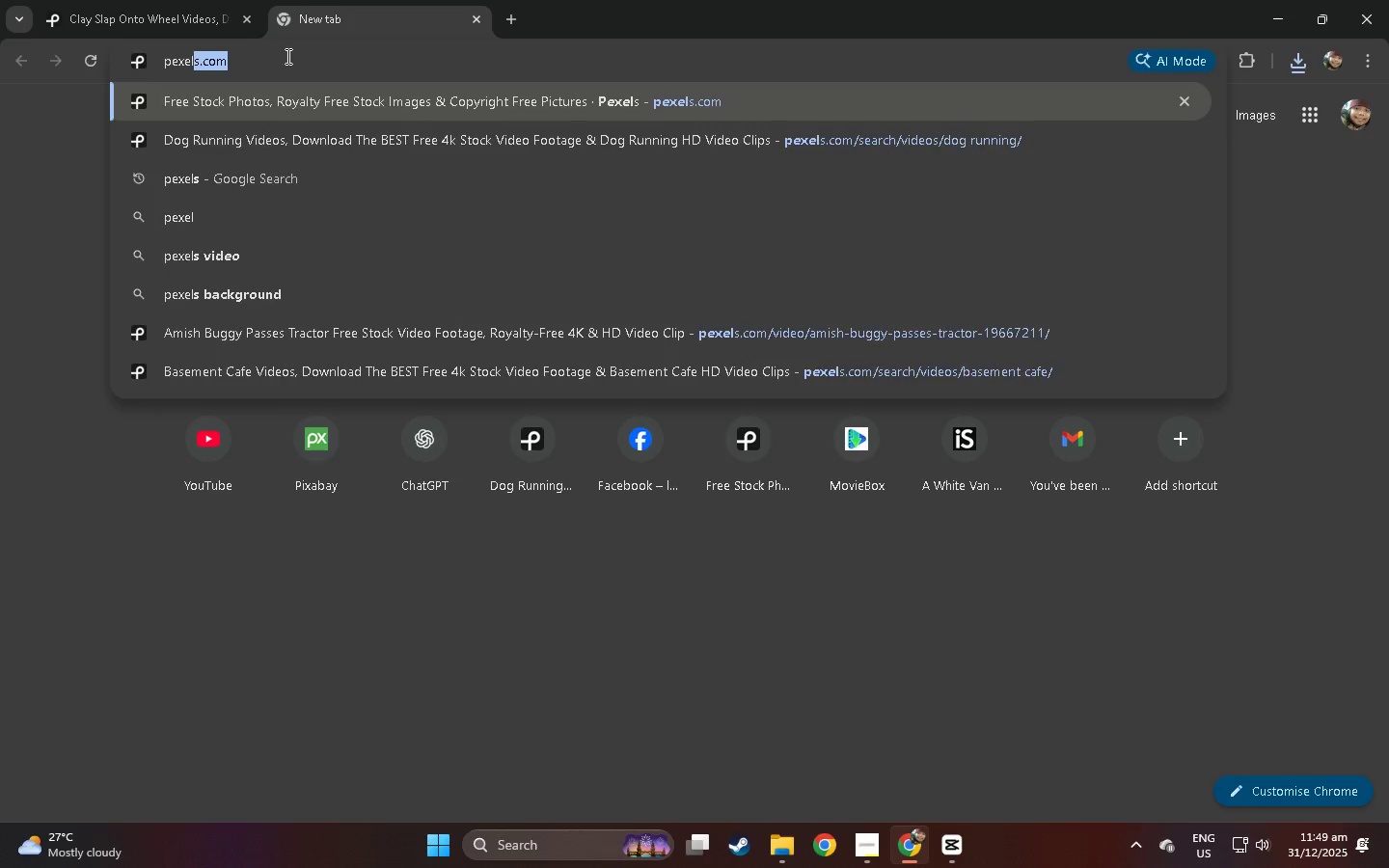 
key(Enter)
 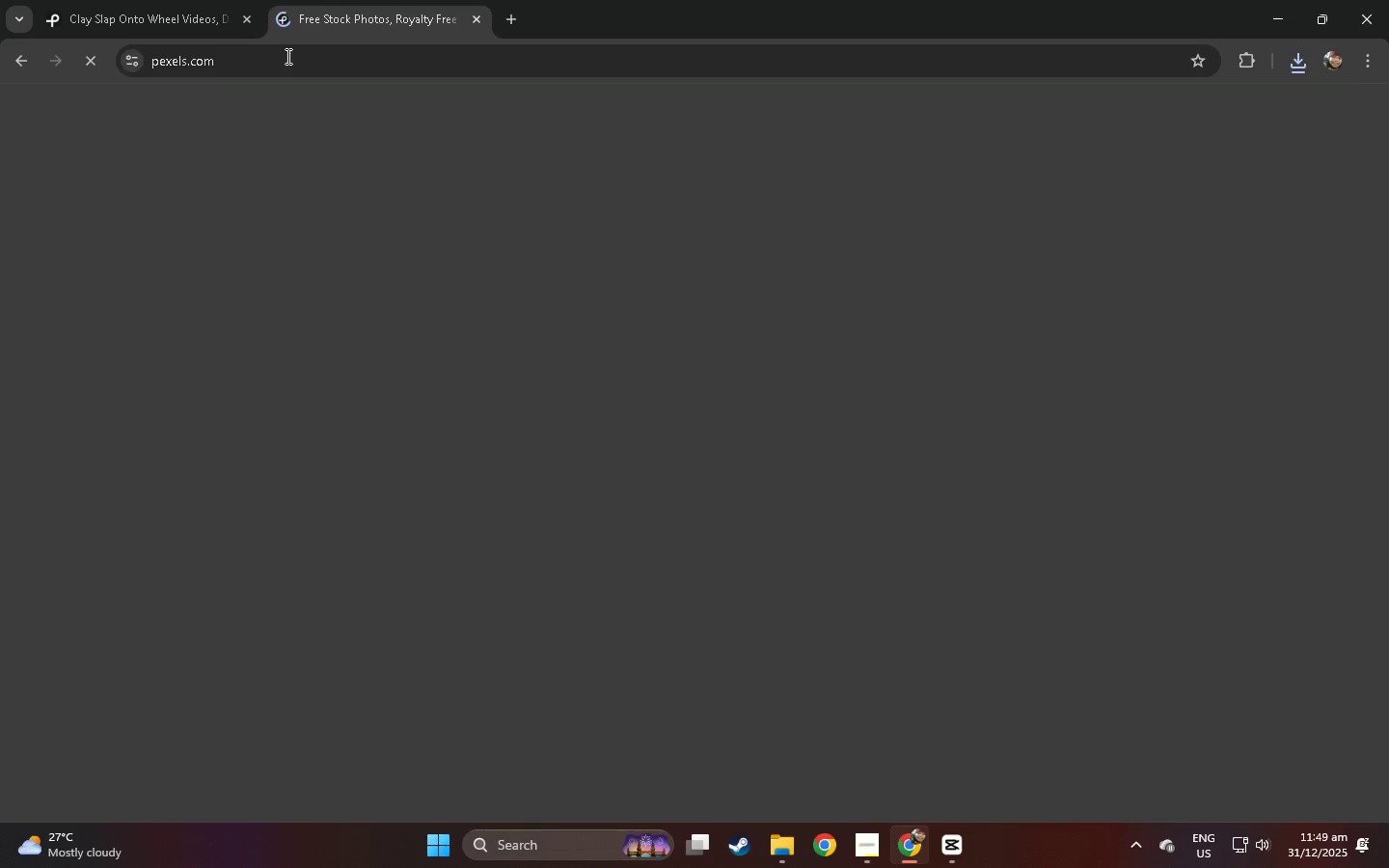 
left_click([286, 56])
 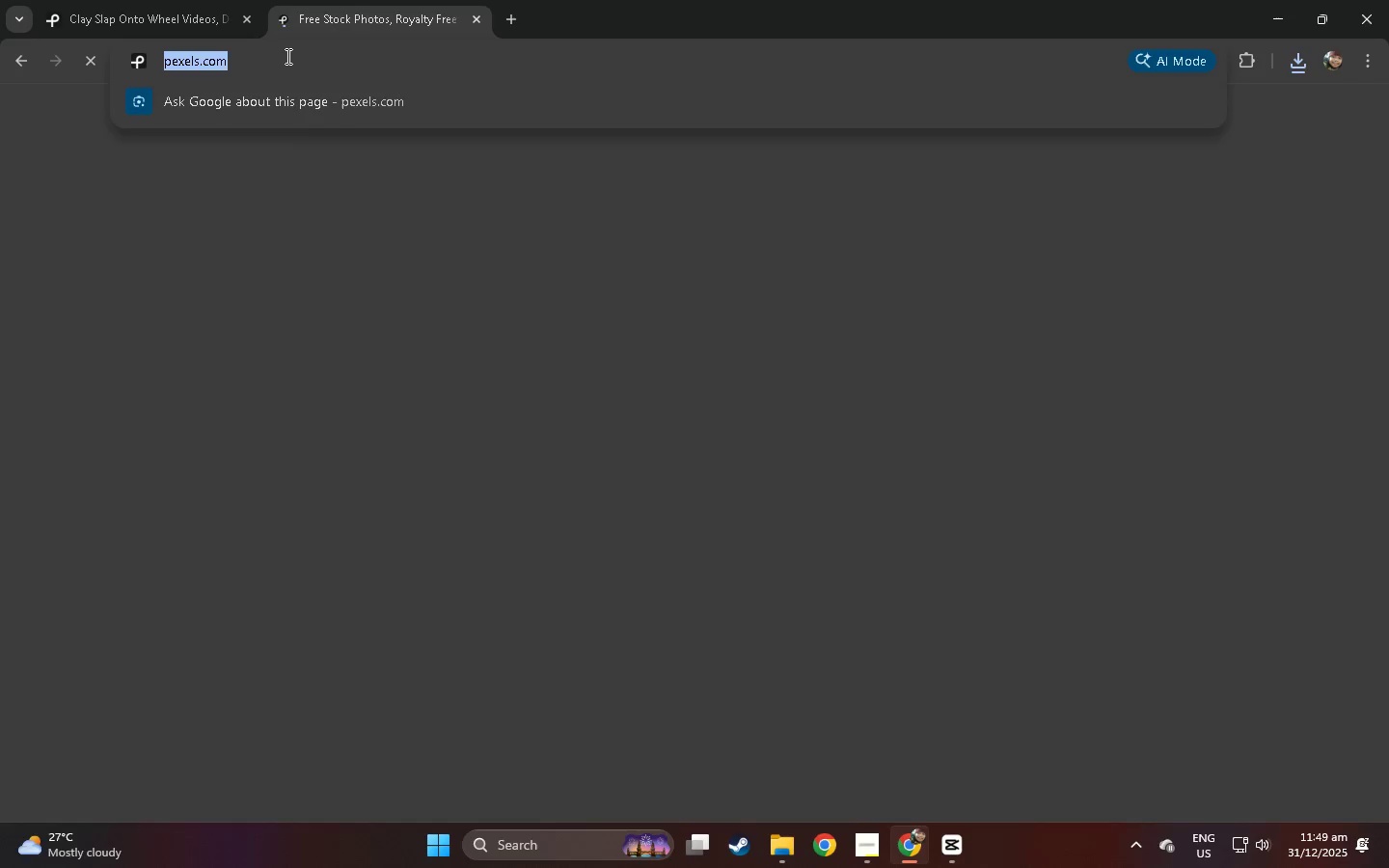 
type(op)
key(Backspace)
key(Backspace)
type(oi)
key(Backspace)
key(Backspace)
type(pox)
key(Backspace)
key(Backspace)
type(i)
 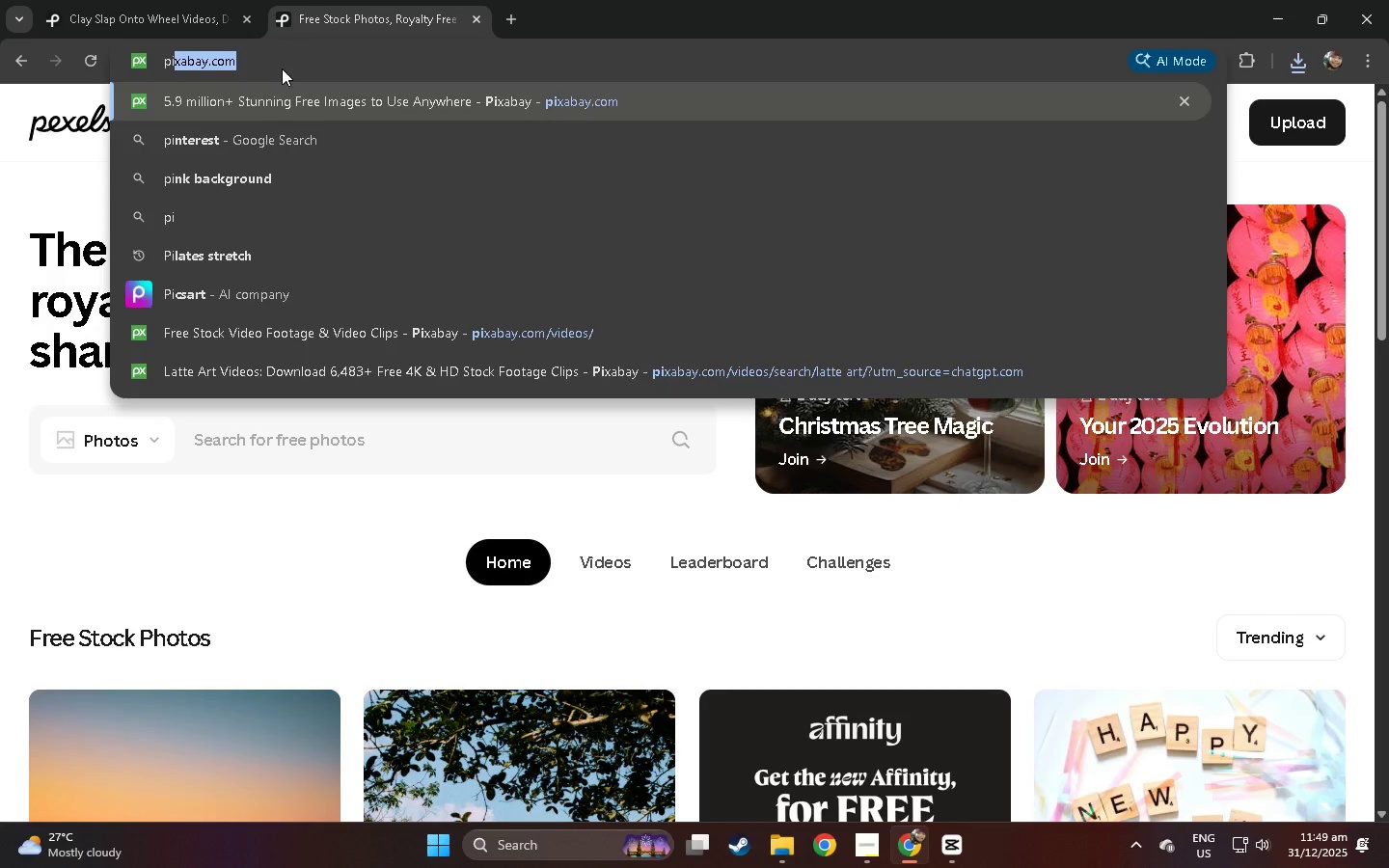 
left_click([286, 95])
 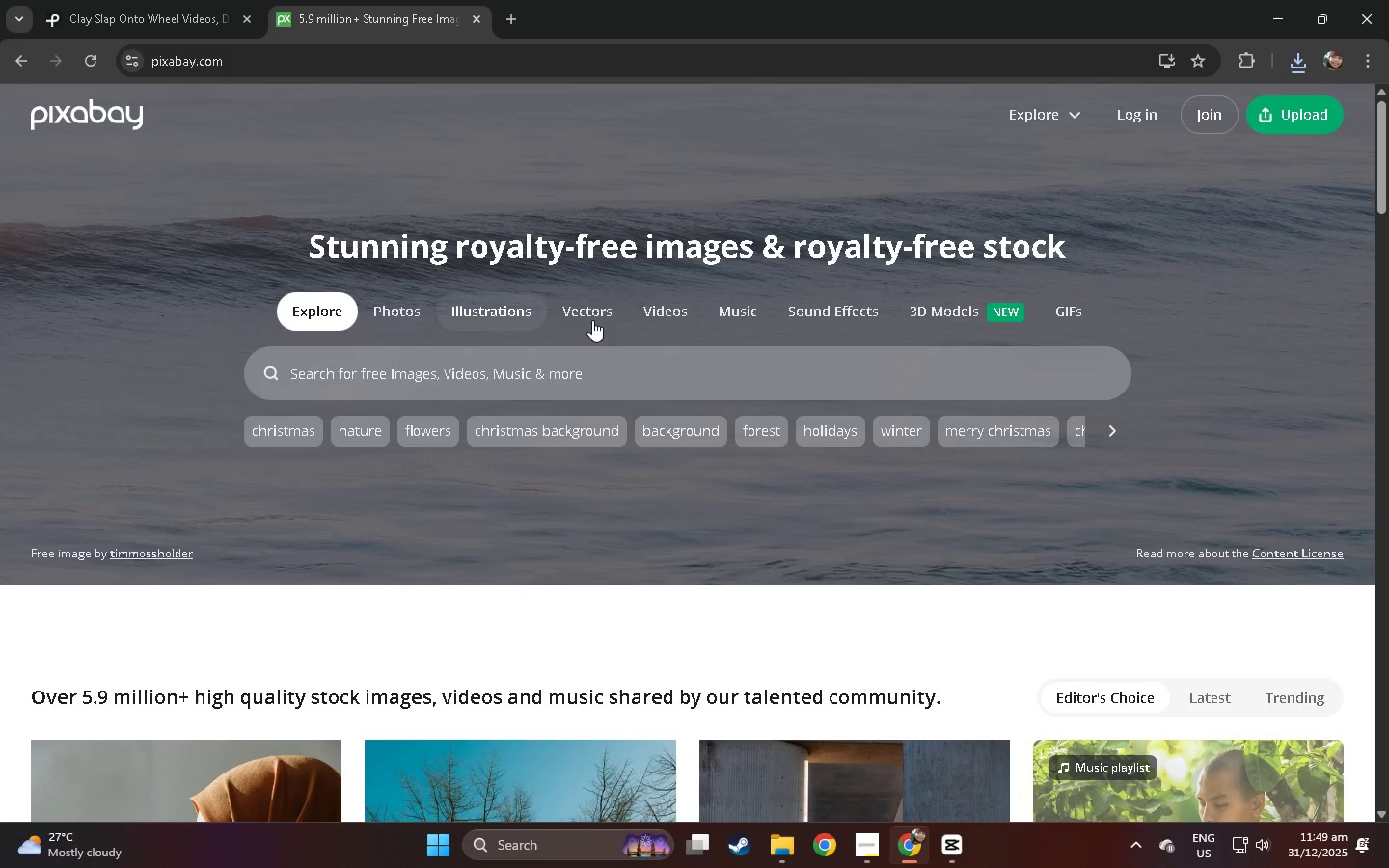 
left_click([656, 312])
 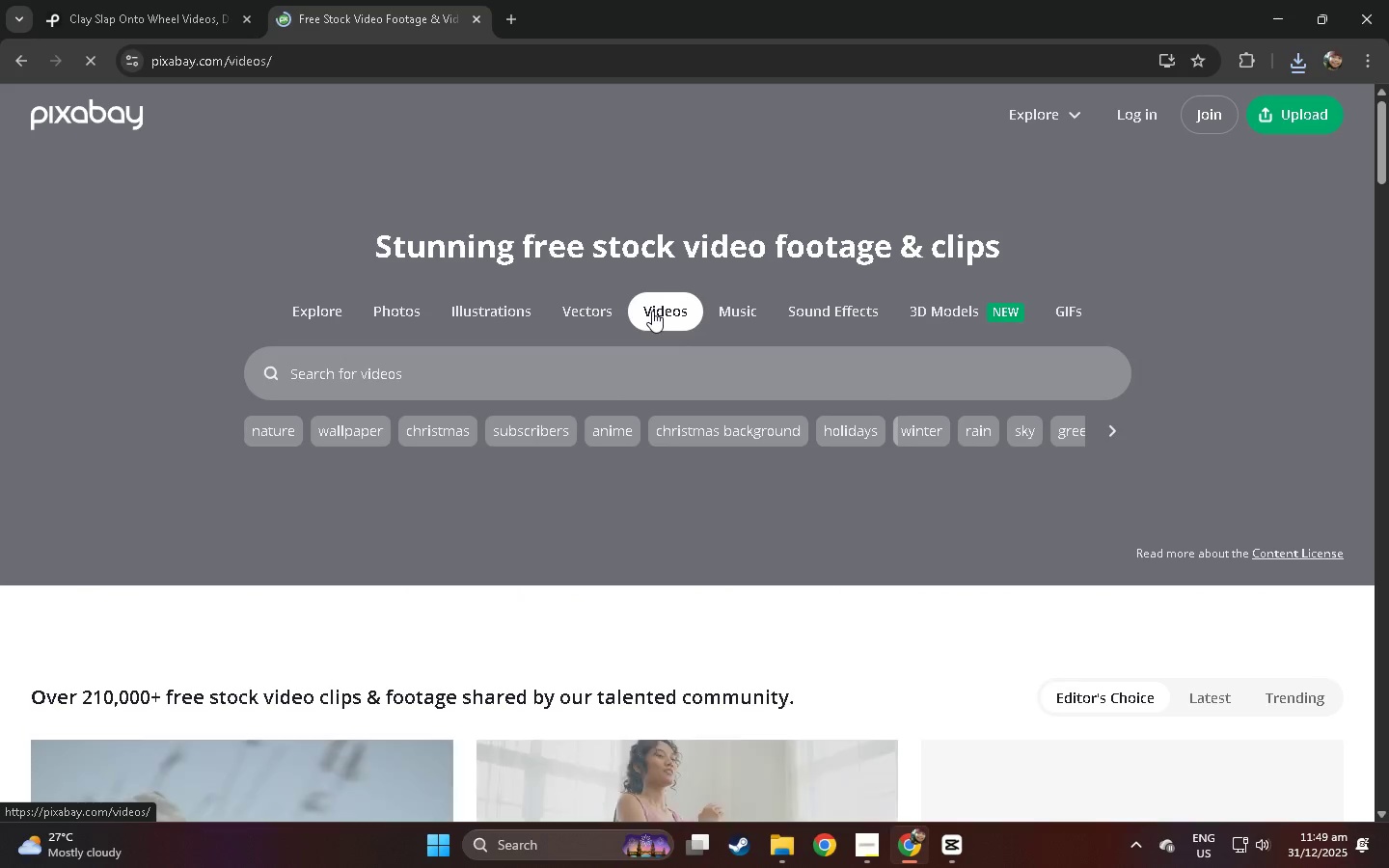 
left_click([201, 0])
 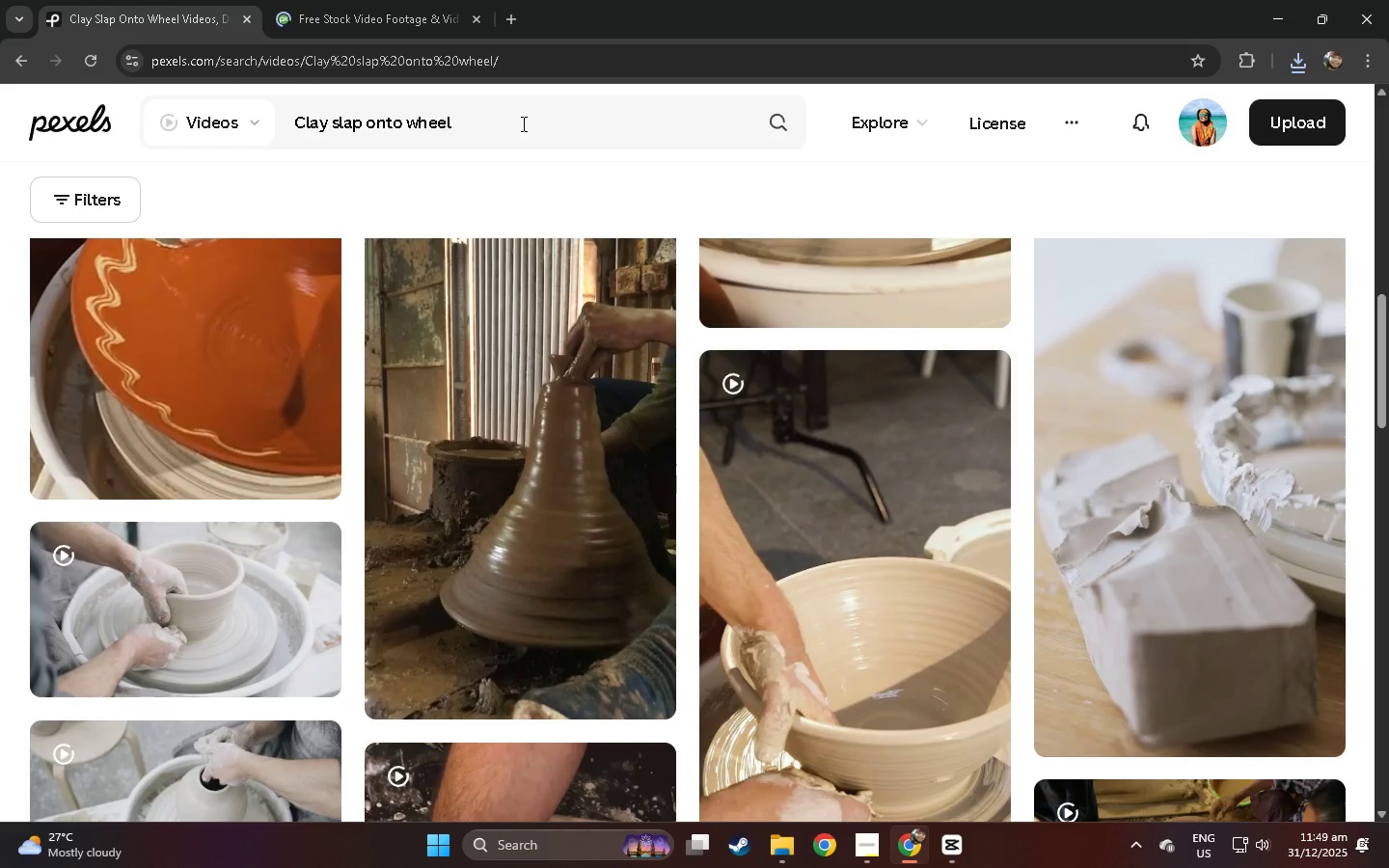 
left_click_drag(start_coordinate=[537, 120], to_coordinate=[145, 122])
 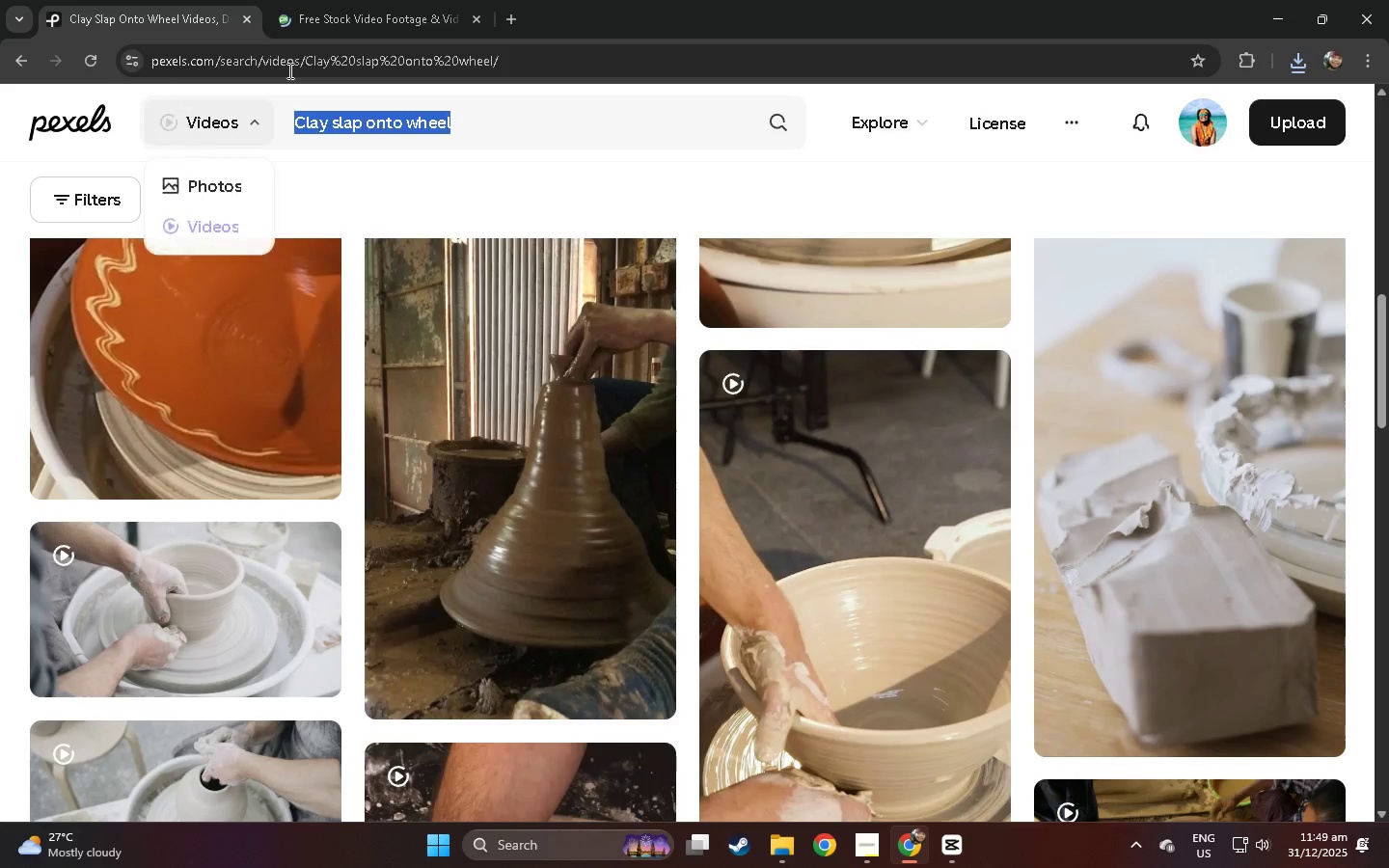 
key(Control+ControlLeft)
 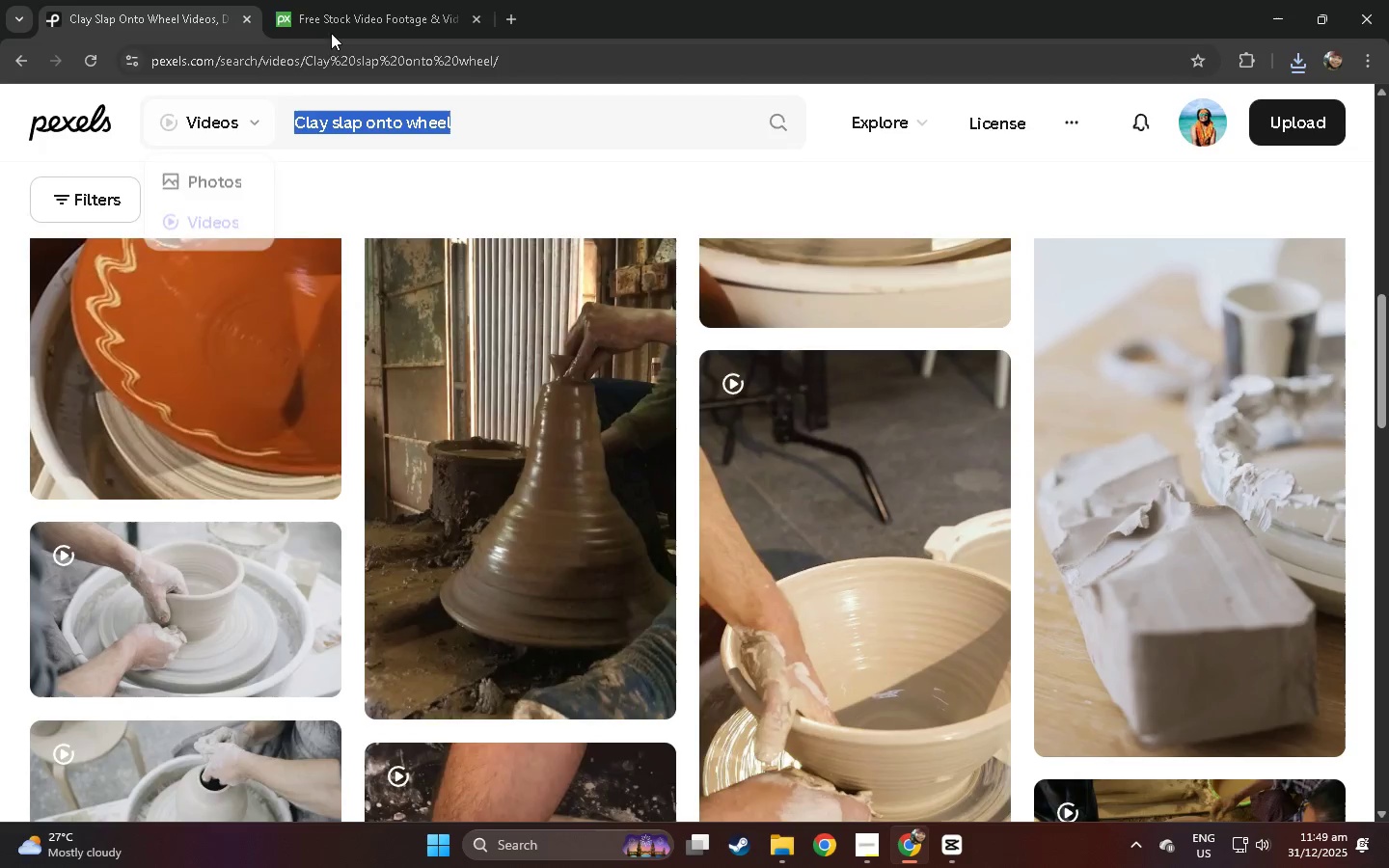 
key(Control+C)
 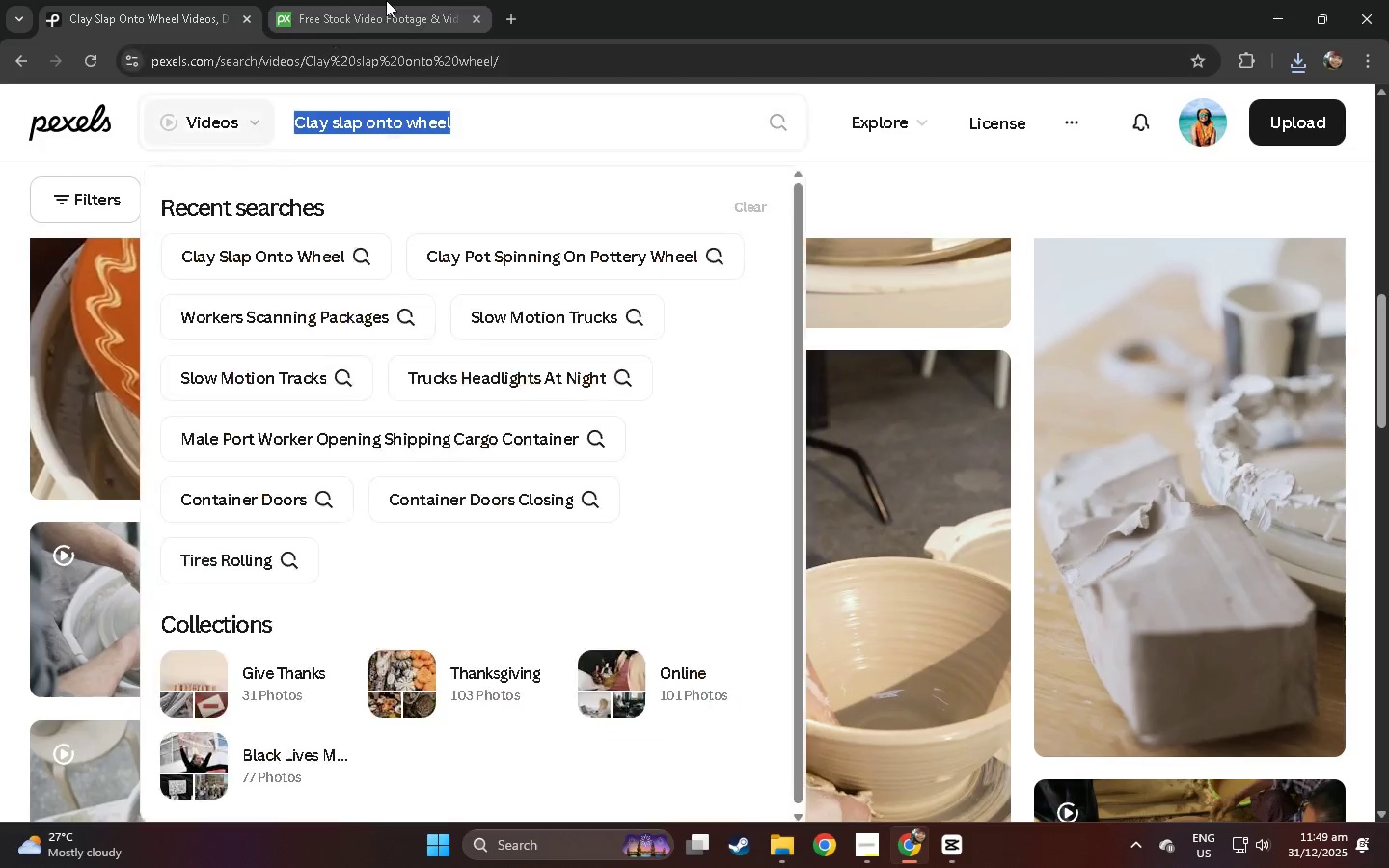 
left_click([386, 0])
 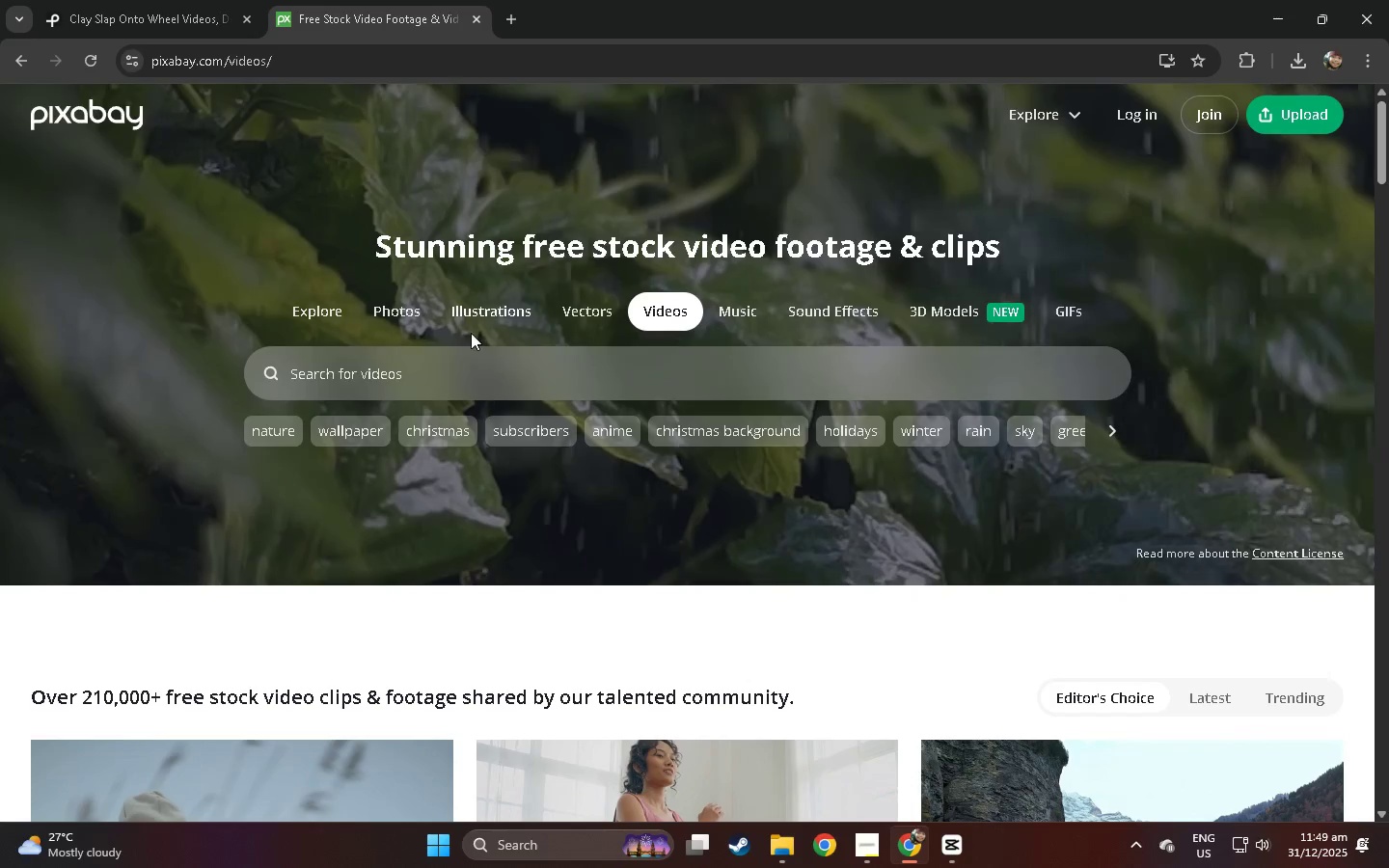 
left_click([466, 358])
 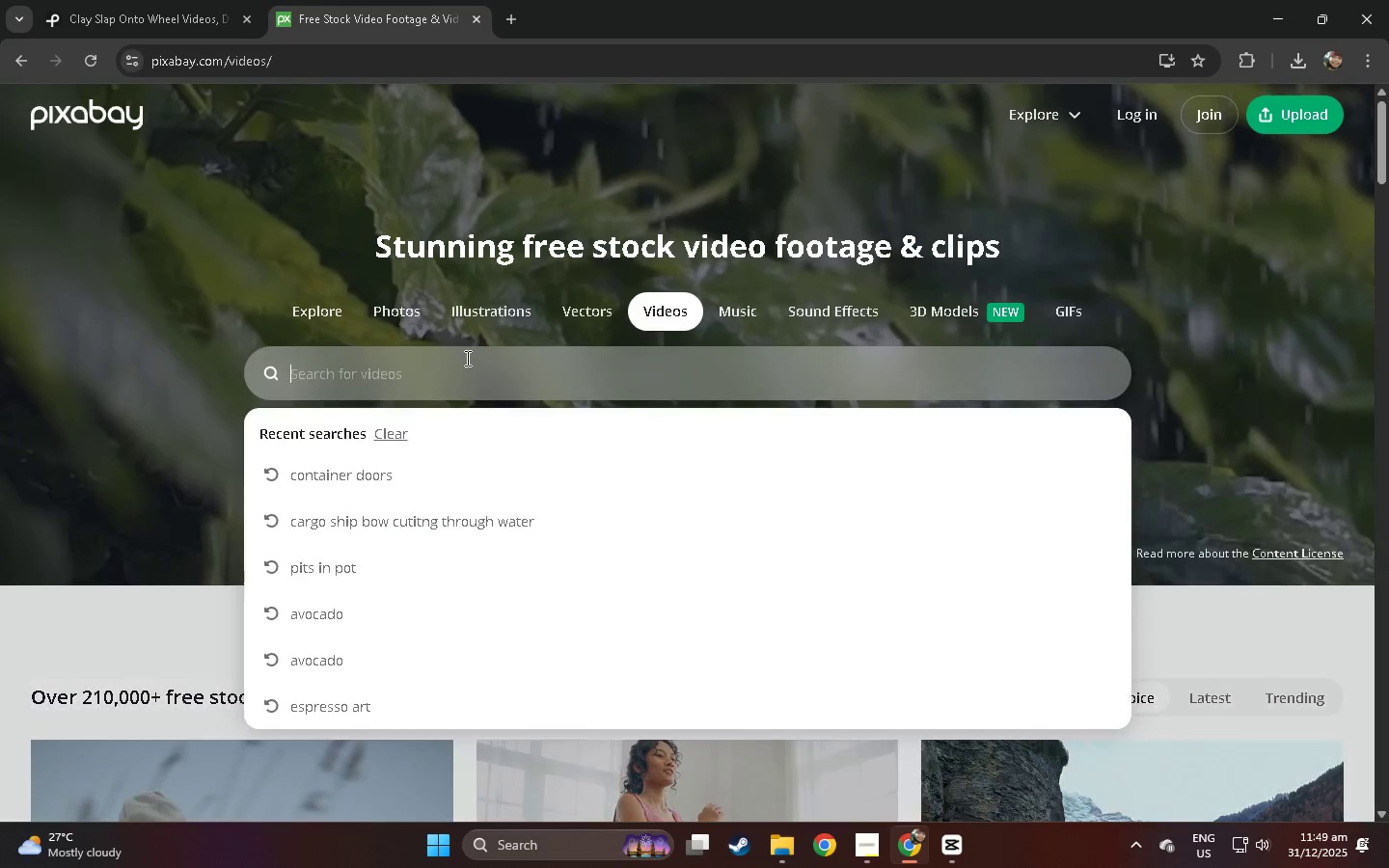 
key(Control+ControlLeft)
 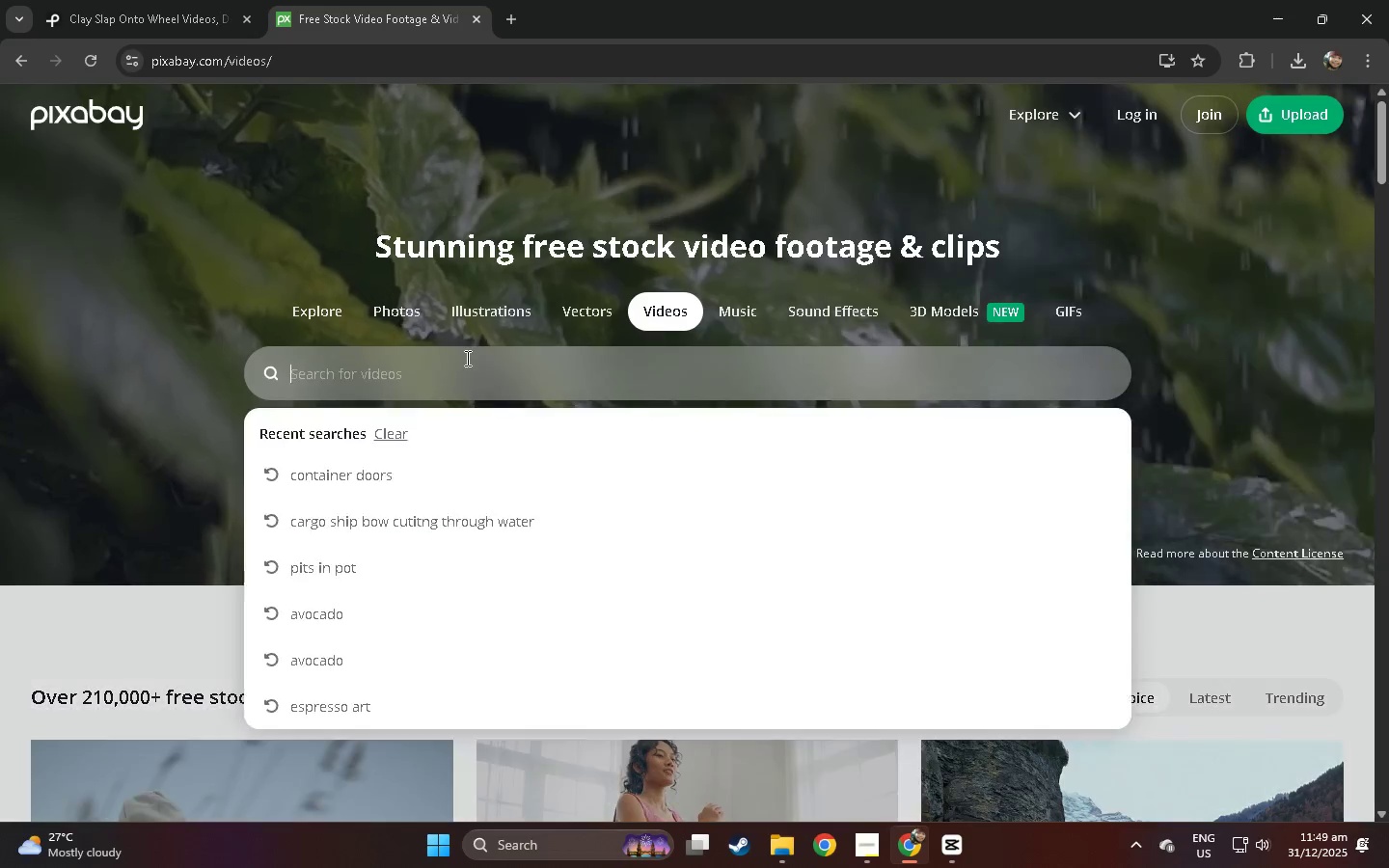 
key(Control+V)
 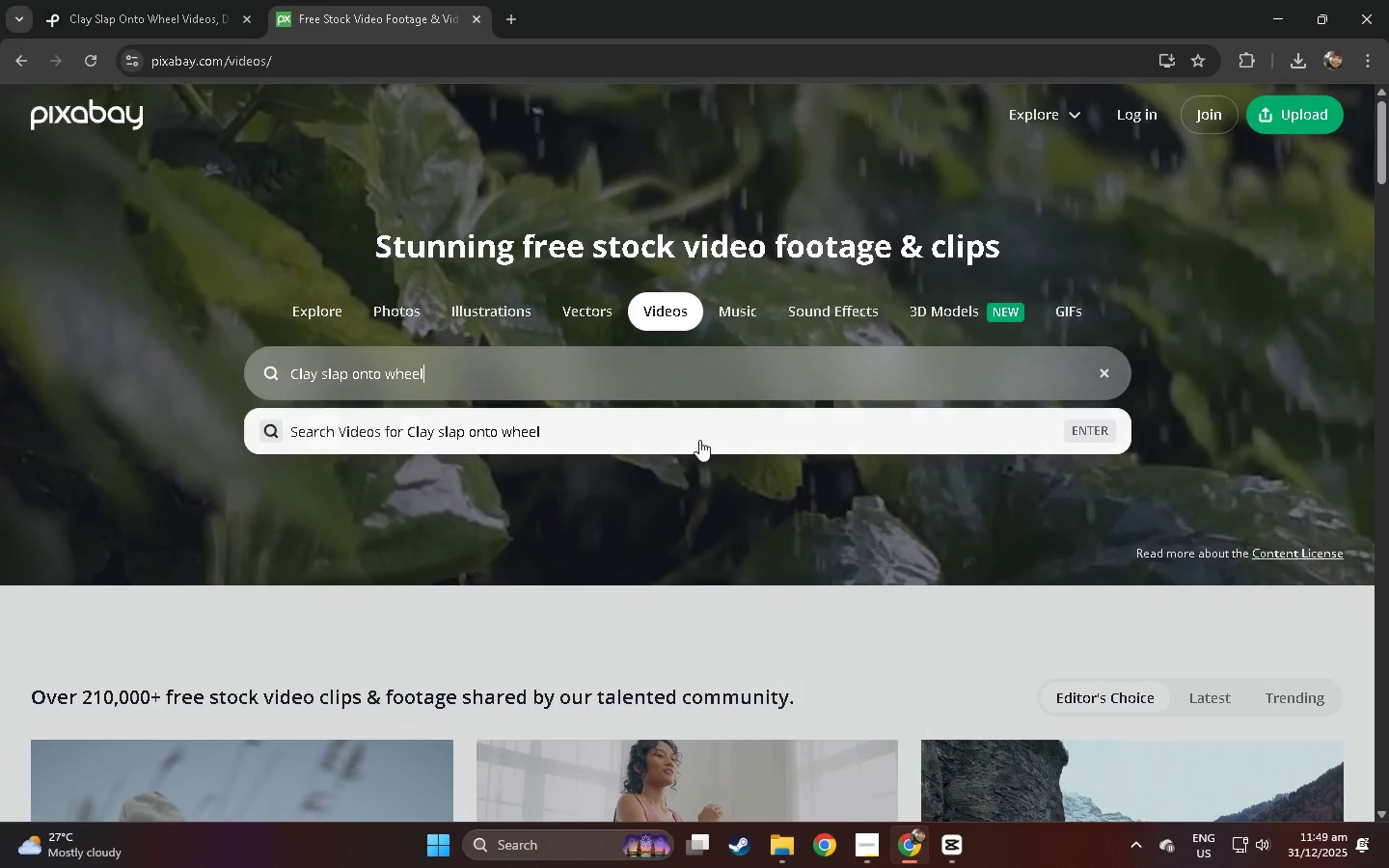 
key(Alt+AltLeft)
 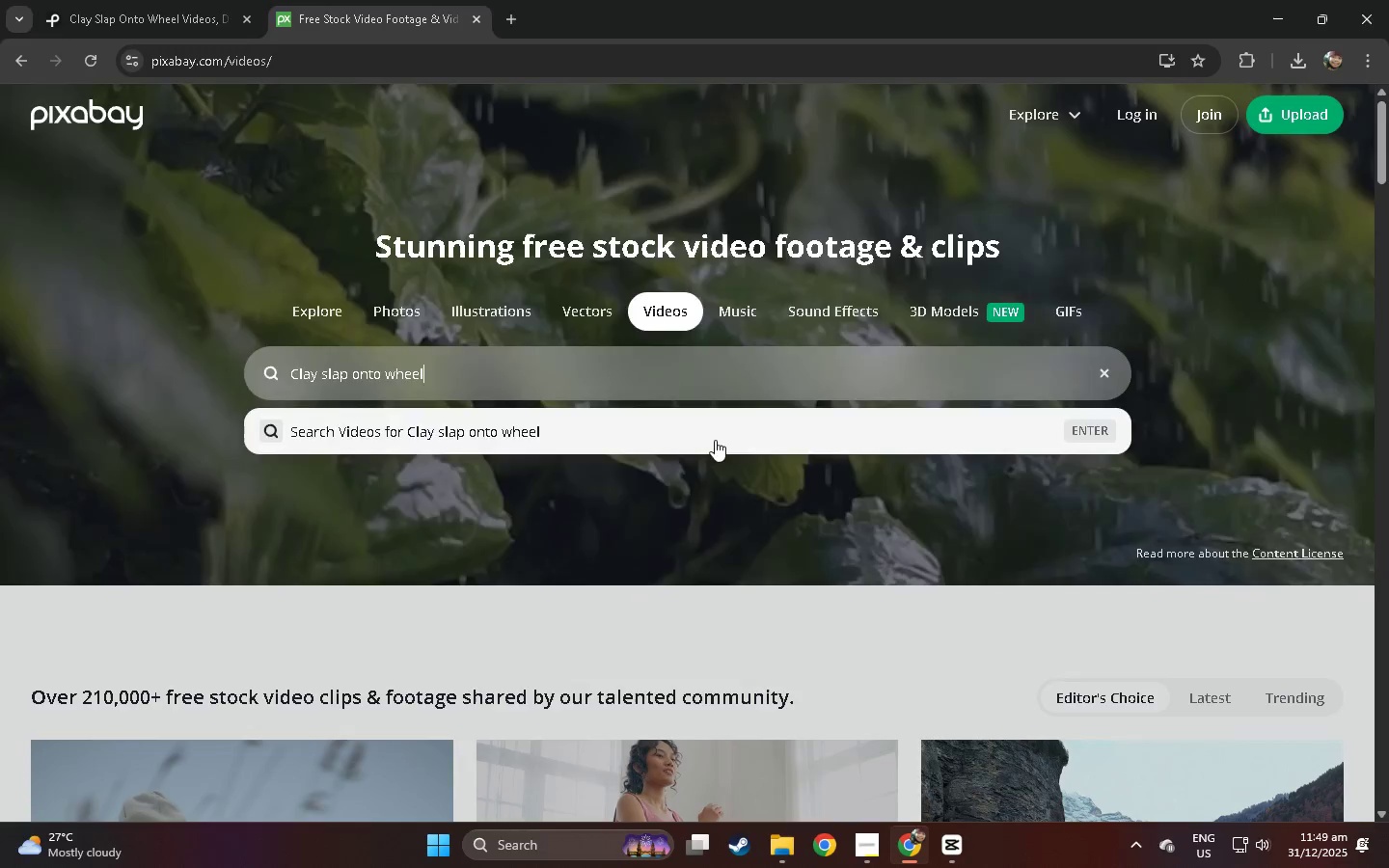 
key(Alt+Tab)